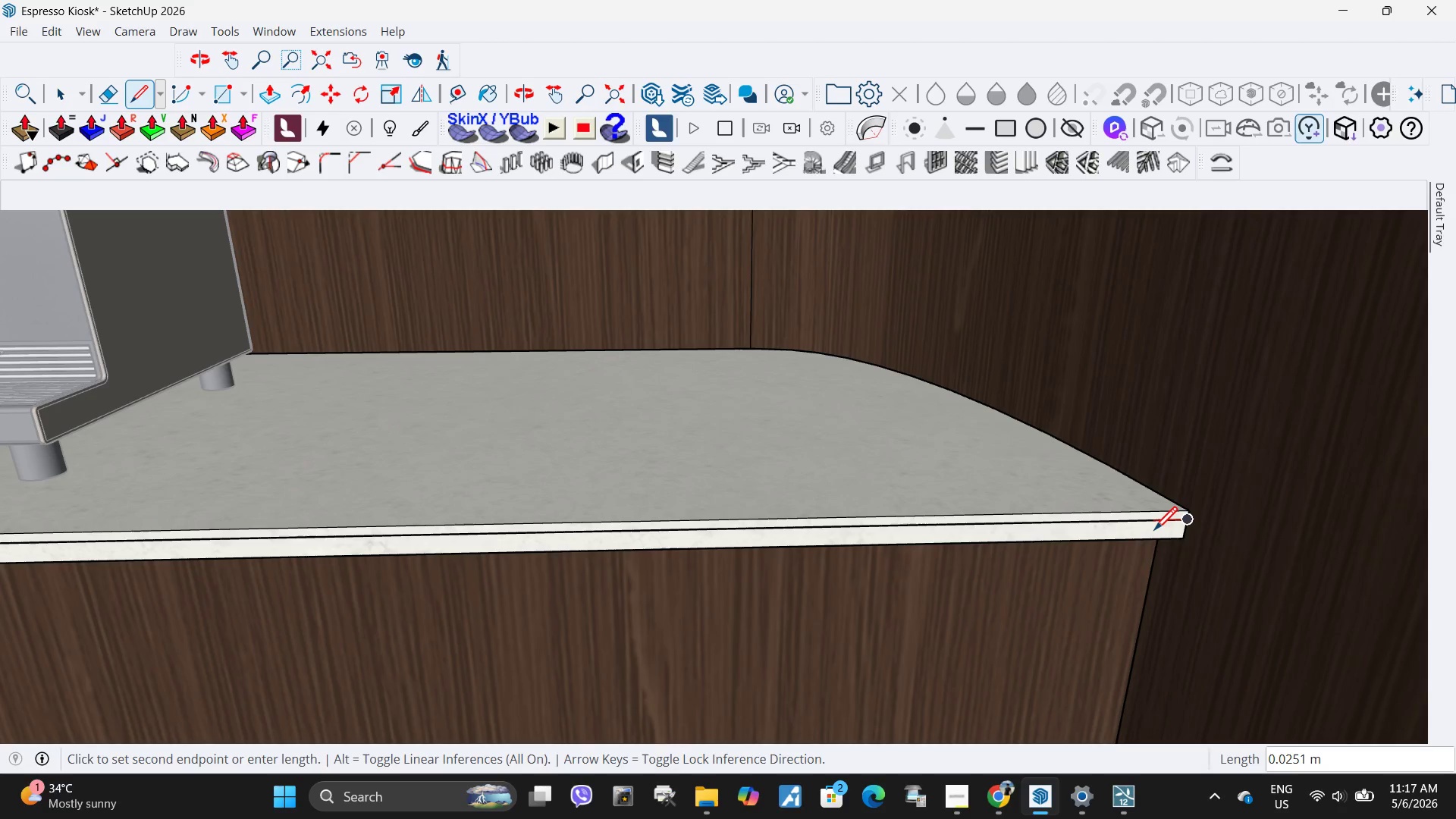 
key(Control+ControlLeft)
 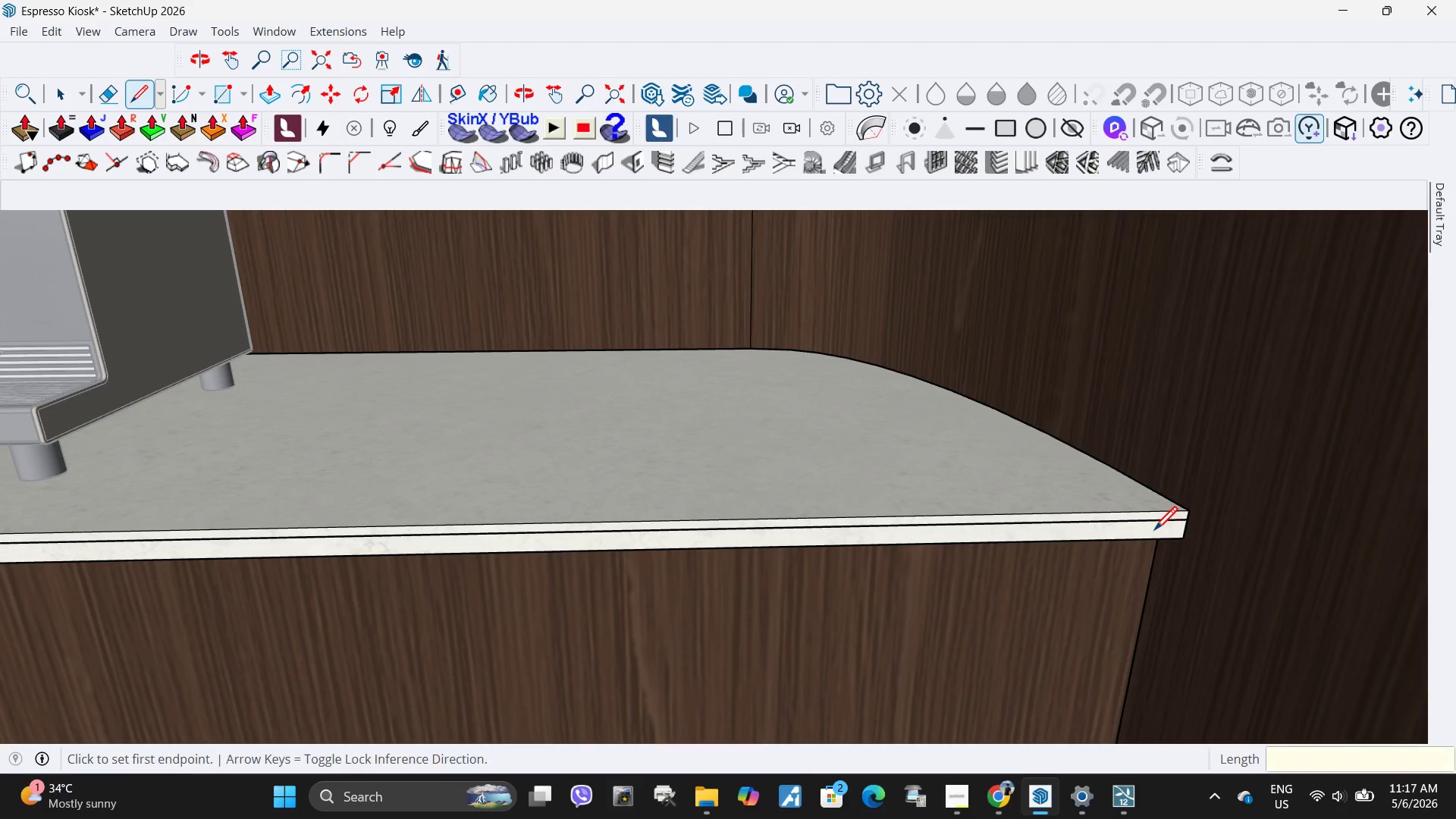 
key(Control+Z)
 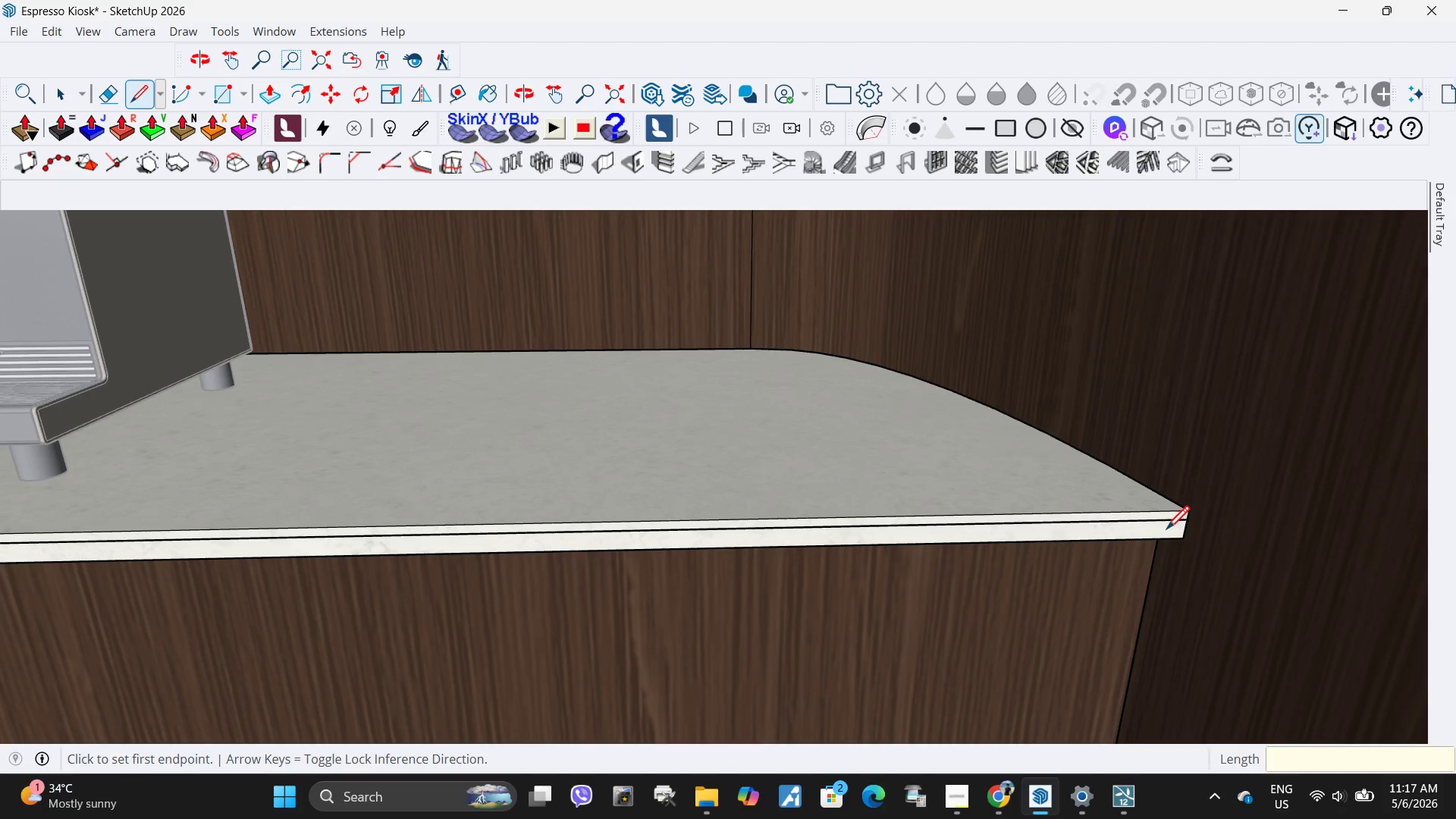 
key(Space)
 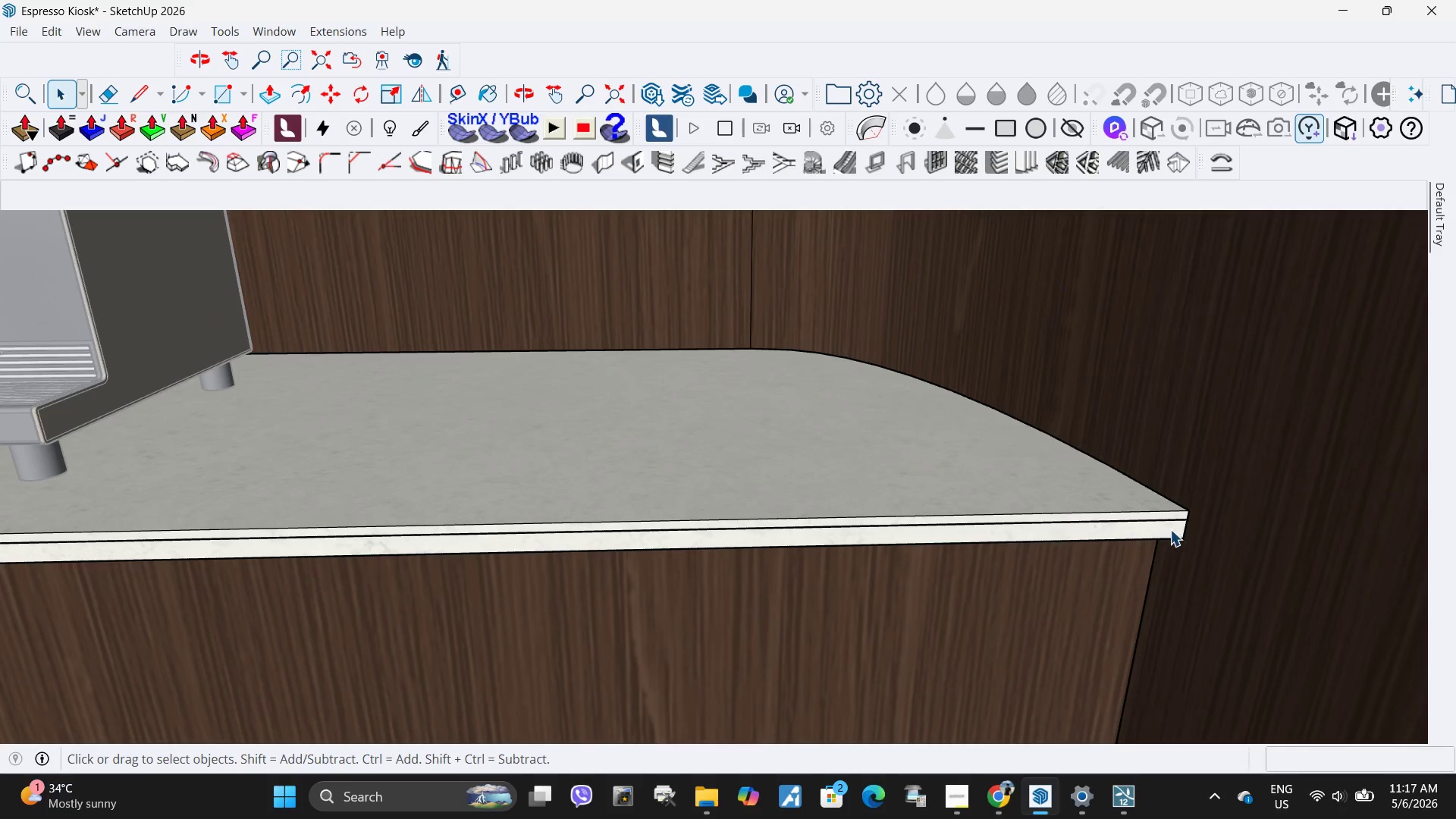 
key(Control+ControlLeft)
 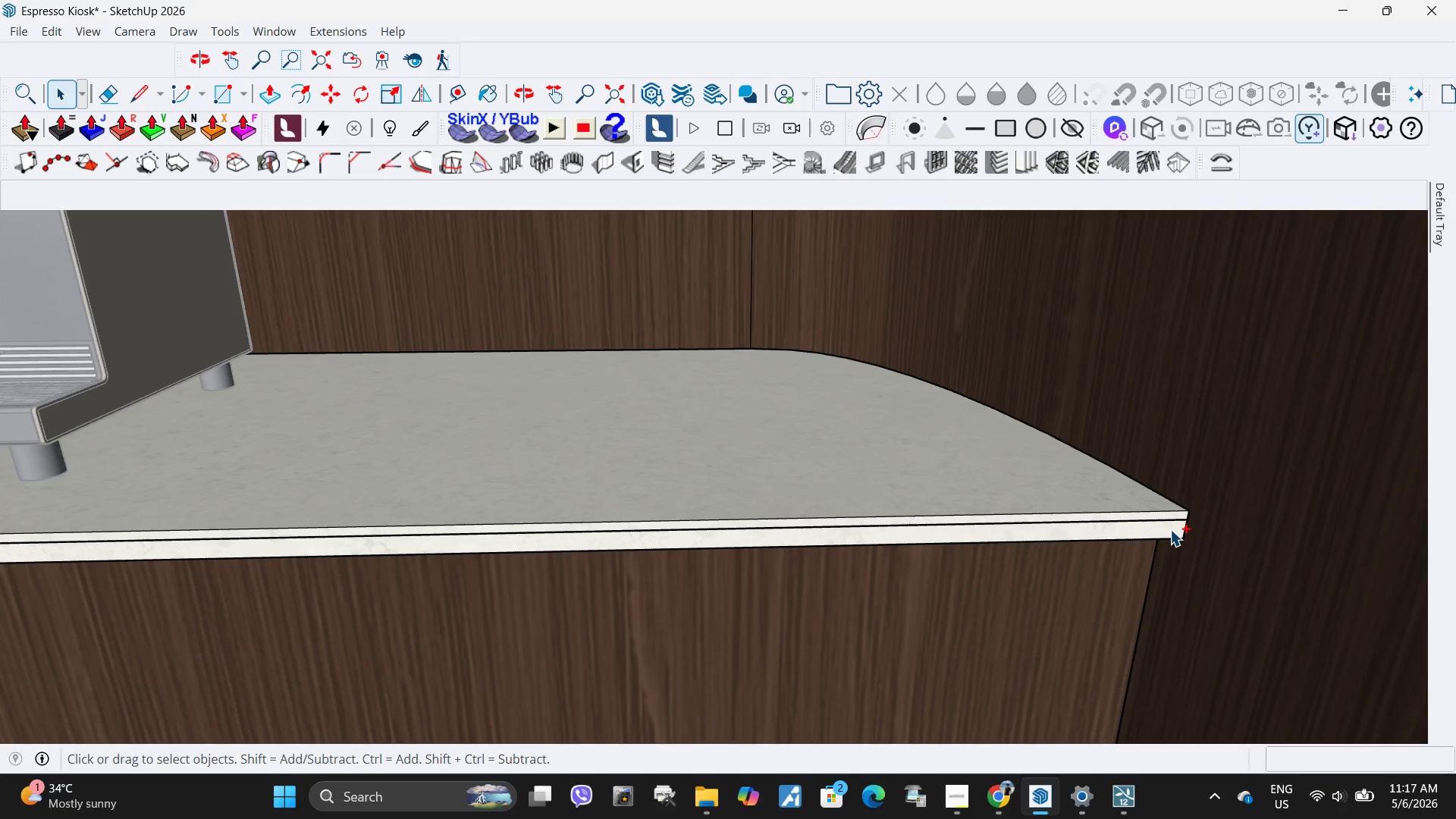 
key(Control+Z)
 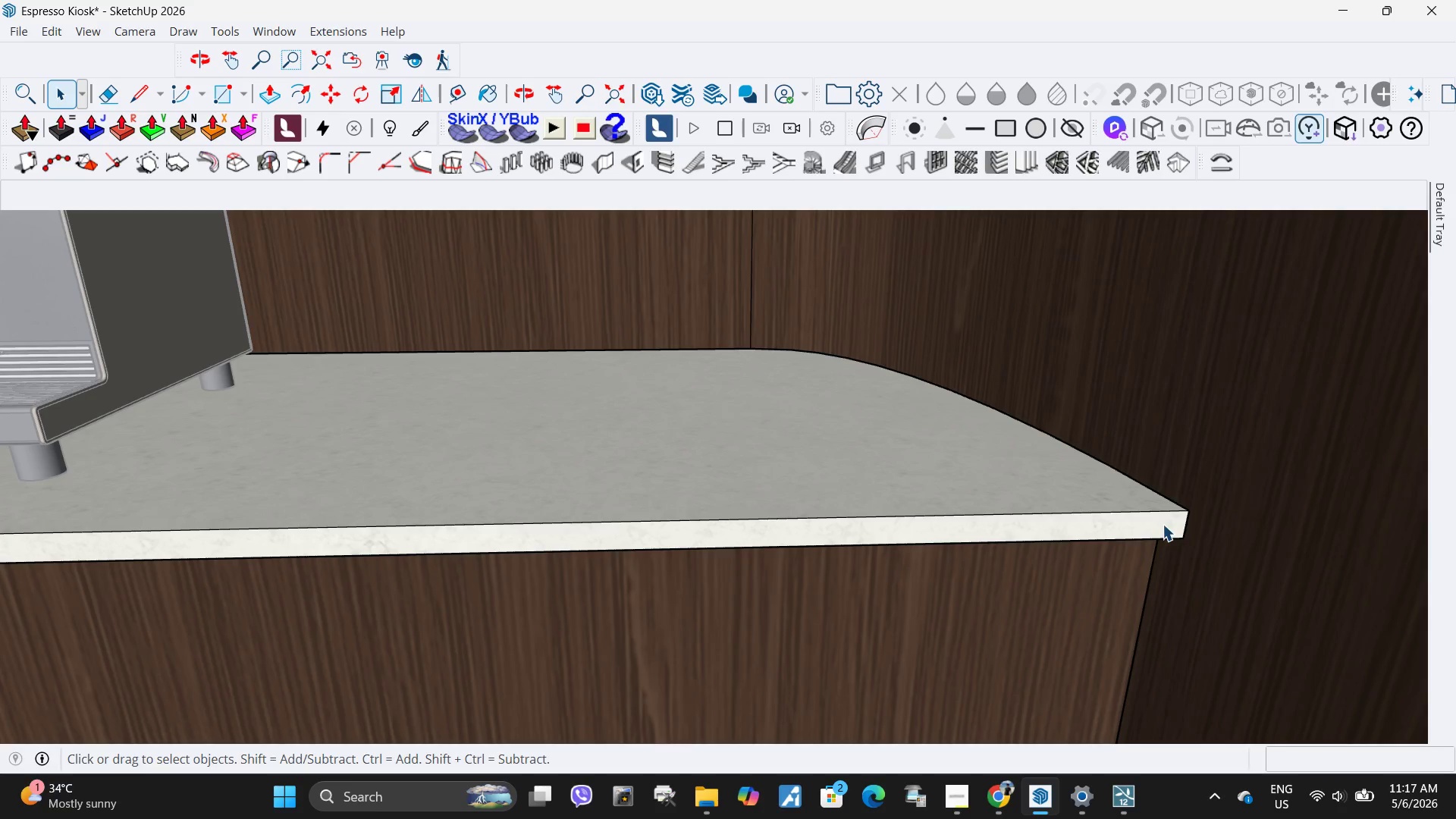 
double_click([1163, 524])
 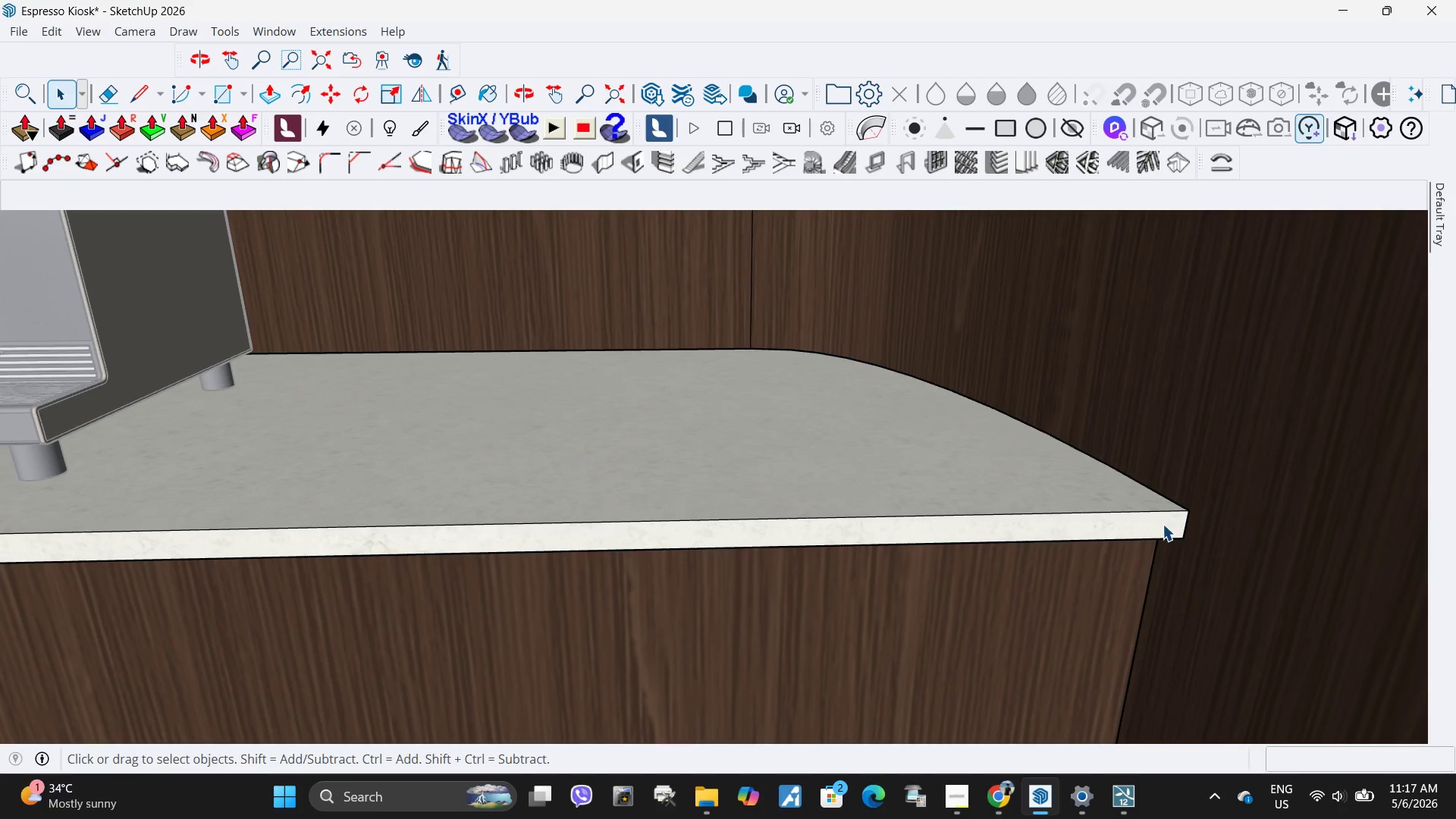 
triple_click([1163, 524])
 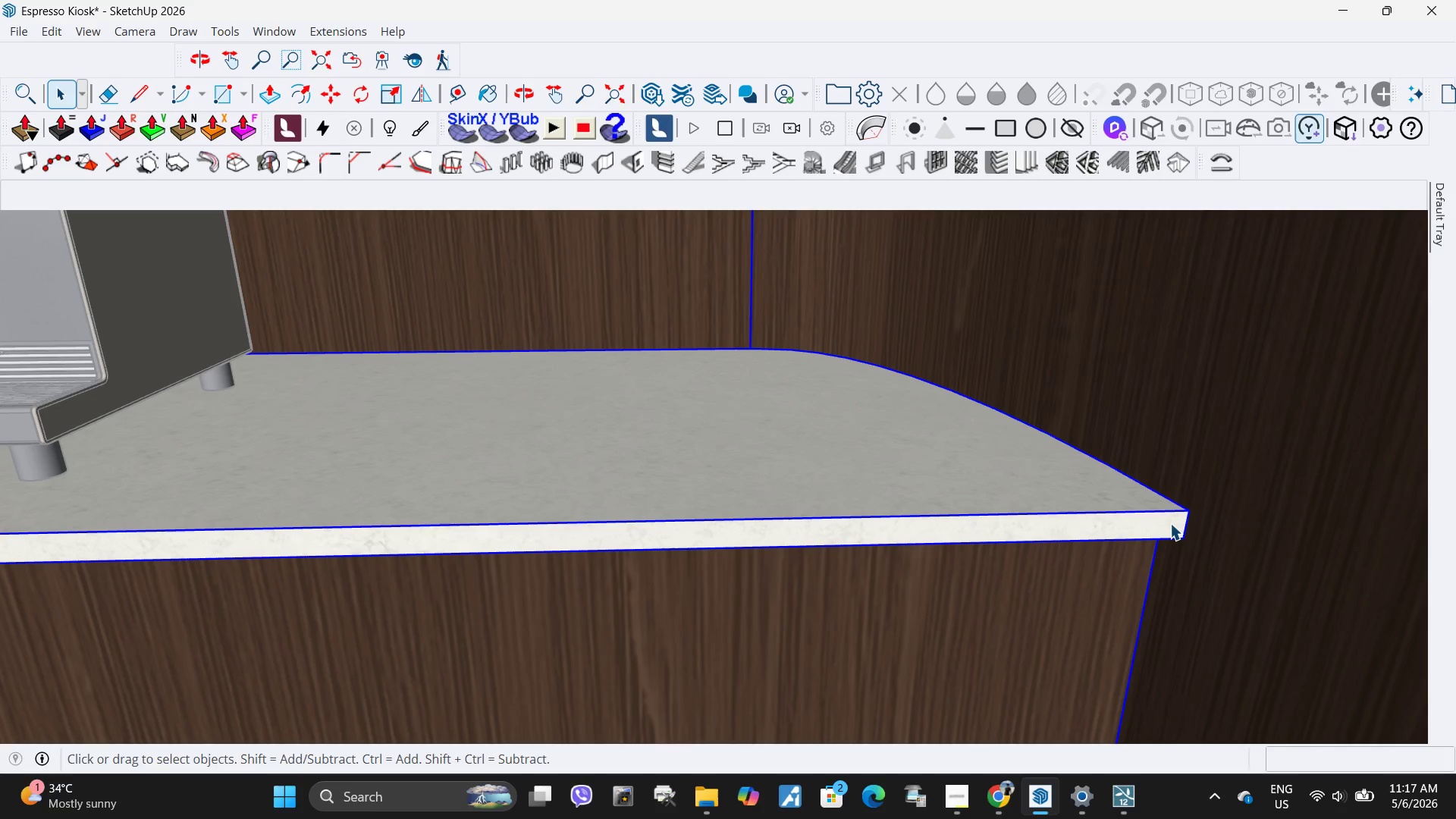 
triple_click([1170, 523])
 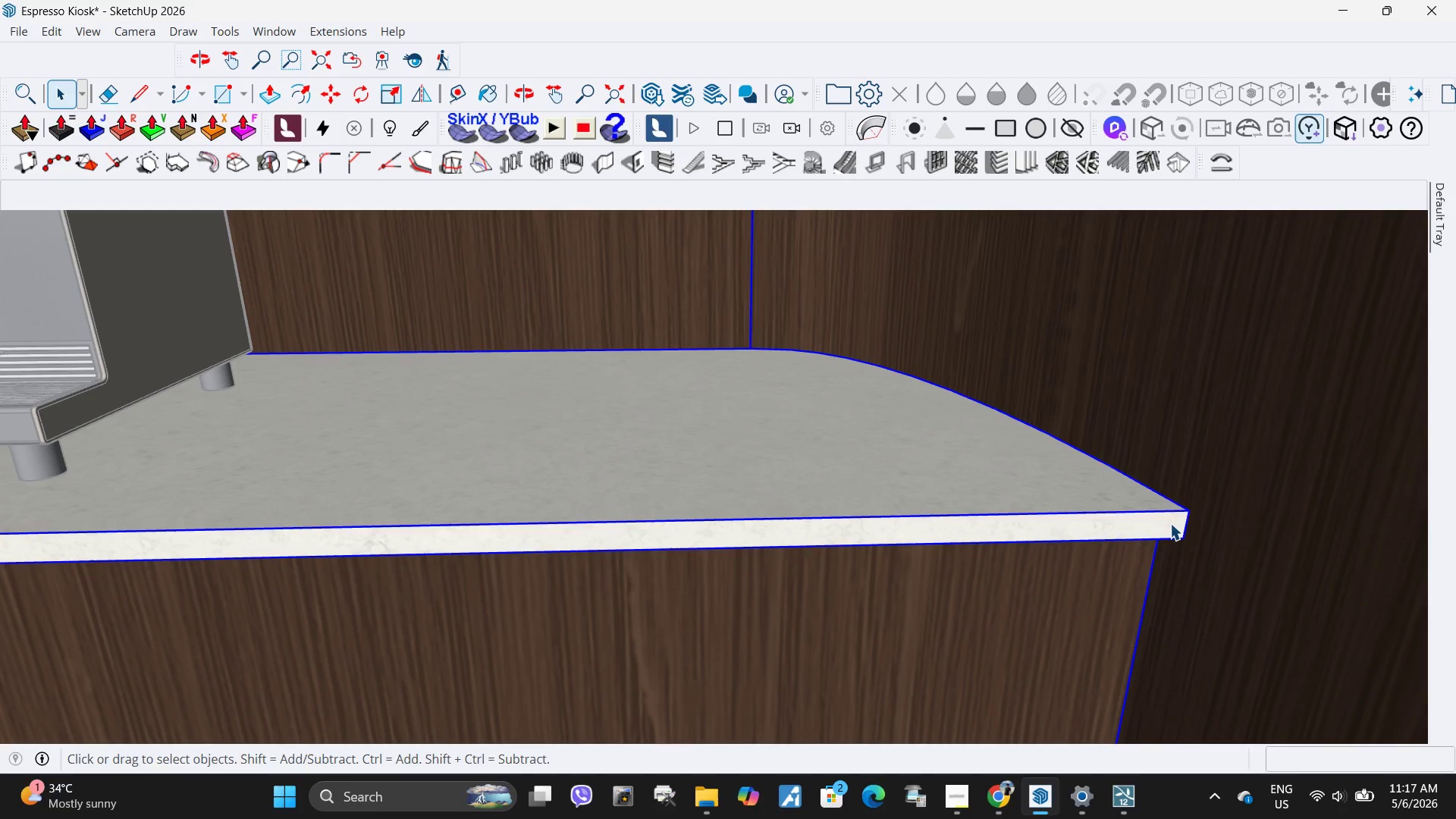 
triple_click([1170, 523])
 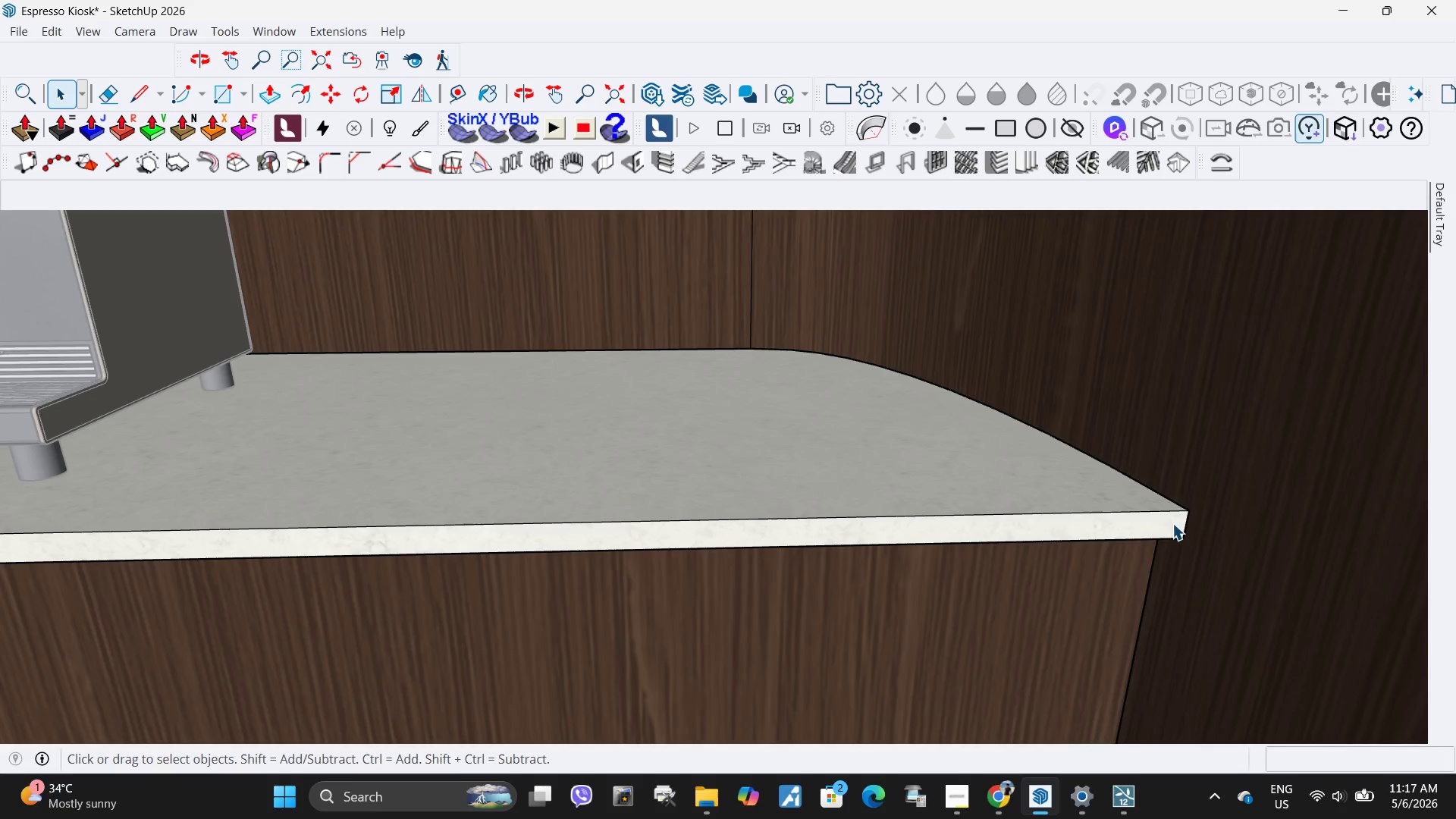 
triple_click([1172, 523])
 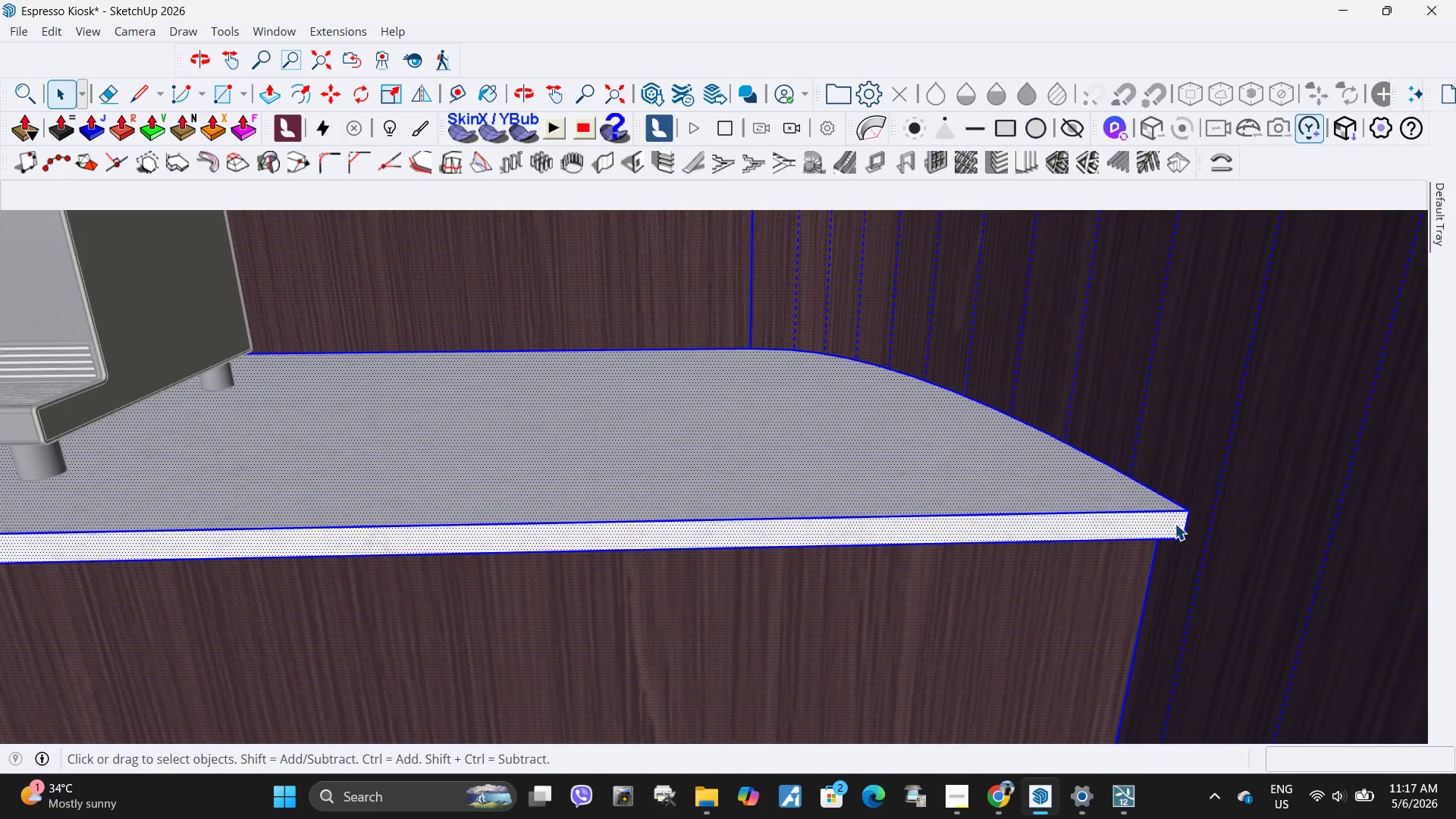 
left_click([1175, 523])
 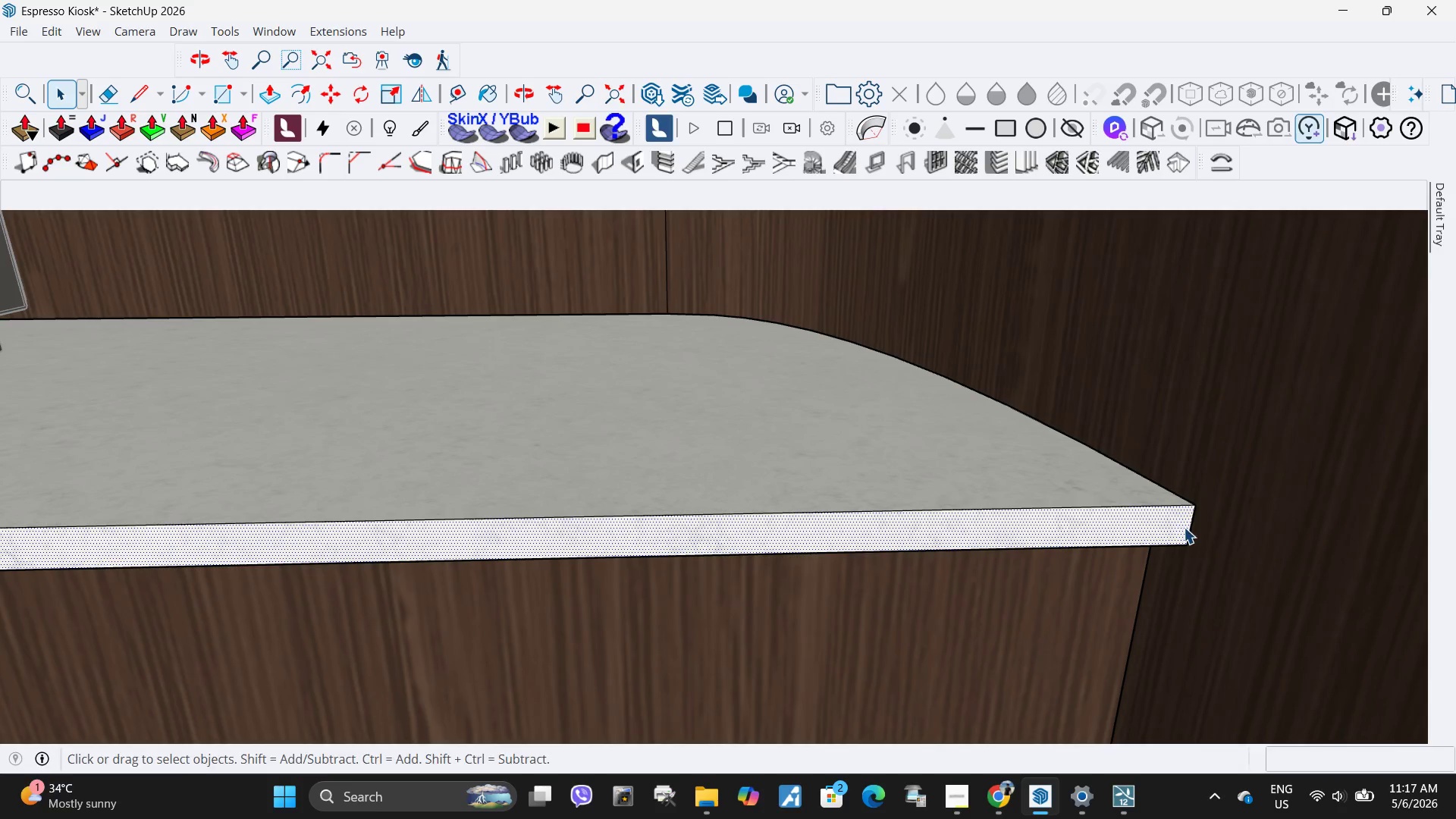 
scroll: coordinate [1175, 523], scroll_direction: up, amount: 4.0
 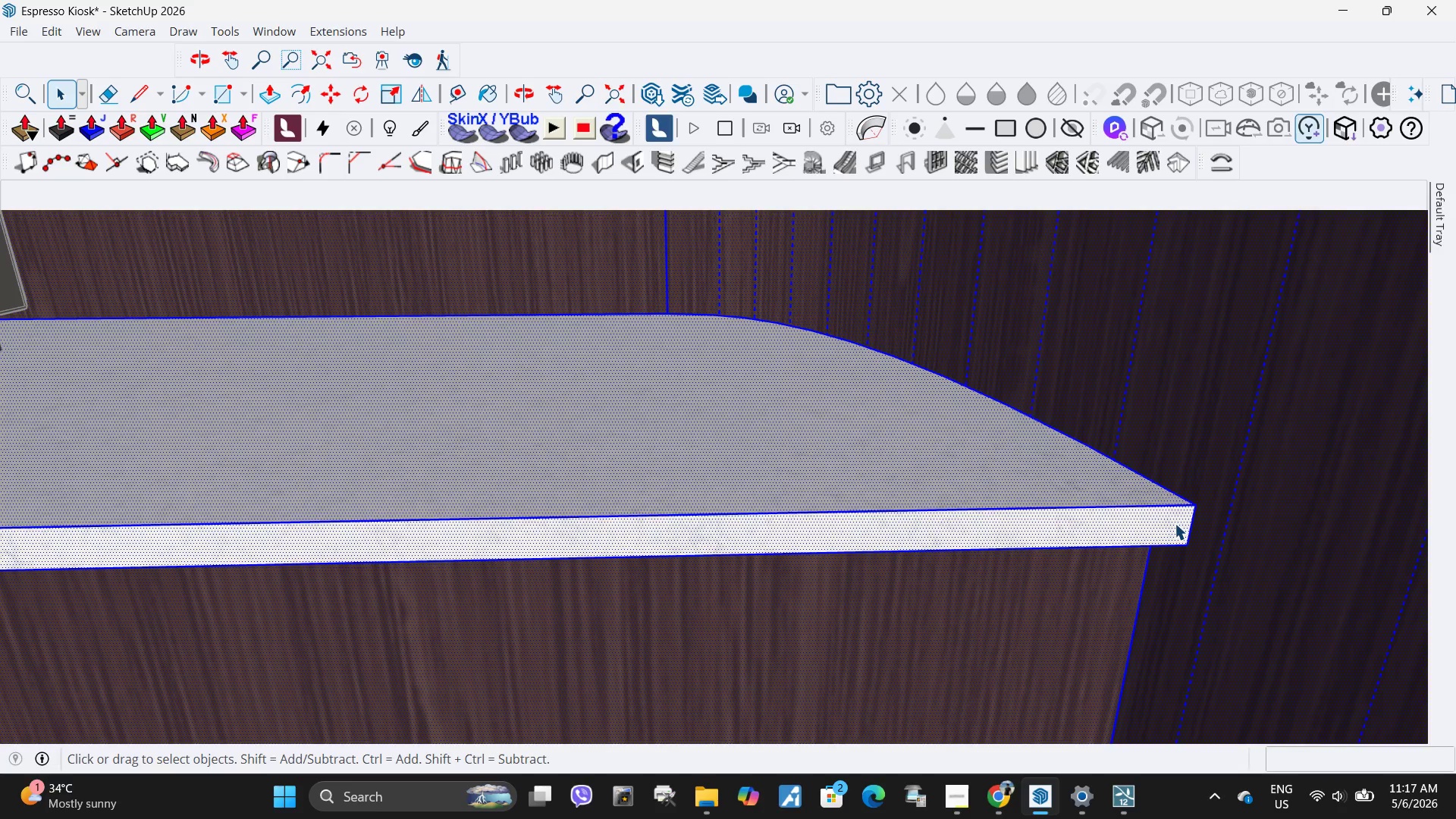 
key(L)
 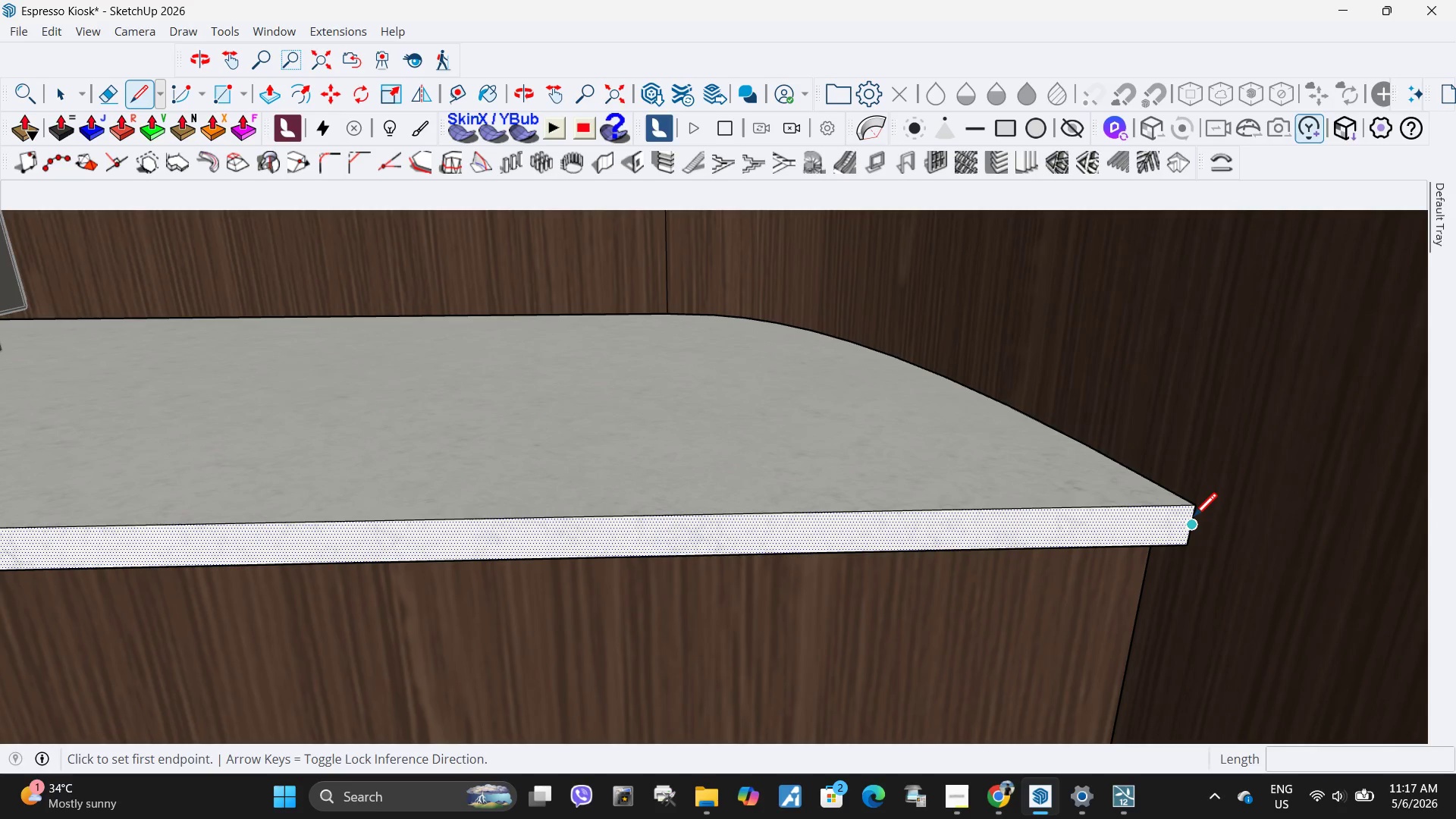 
scroll: coordinate [1189, 522], scroll_direction: up, amount: 8.0
 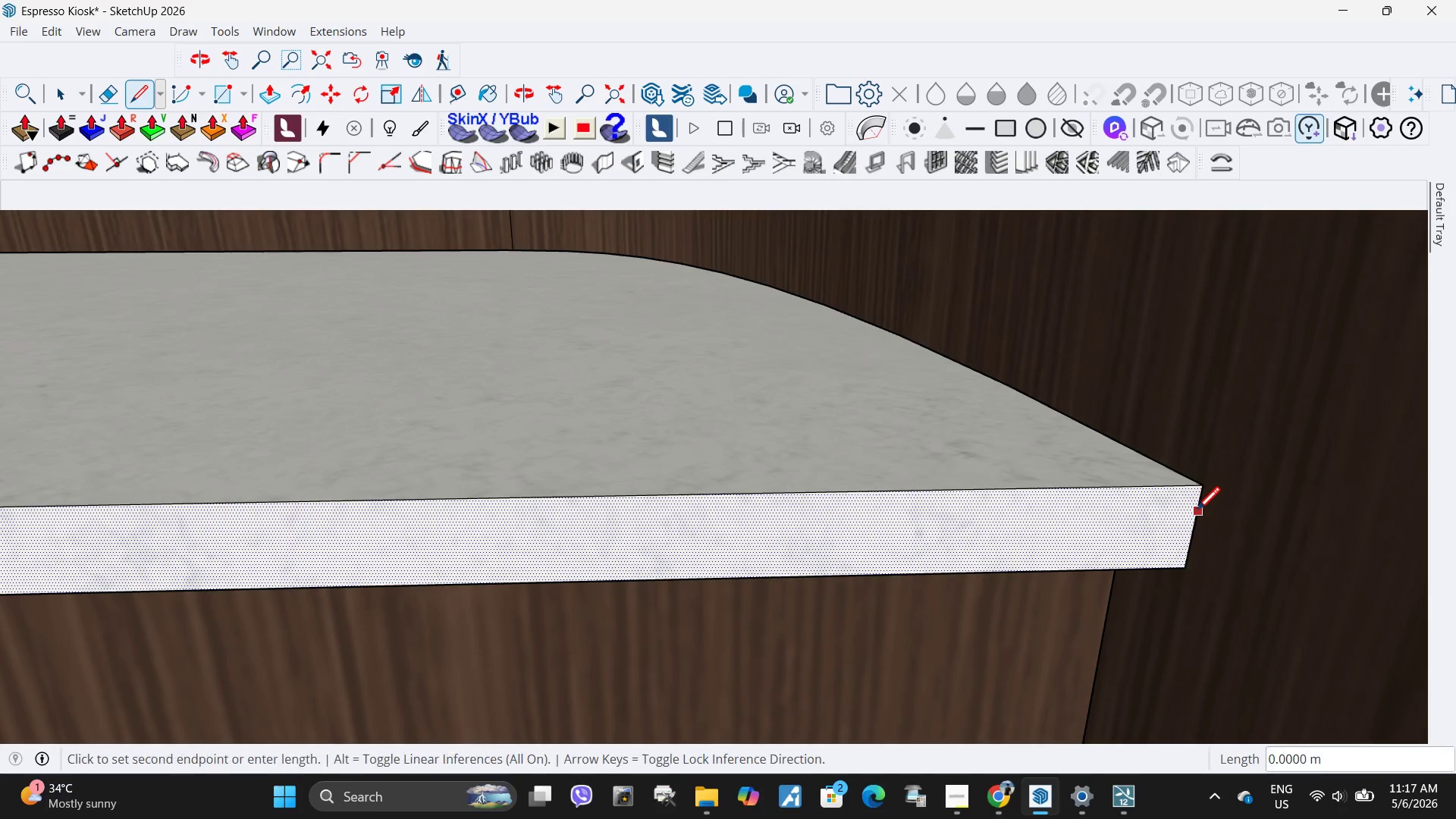 
scroll: coordinate [1316, 510], scroll_direction: down, amount: 29.0
 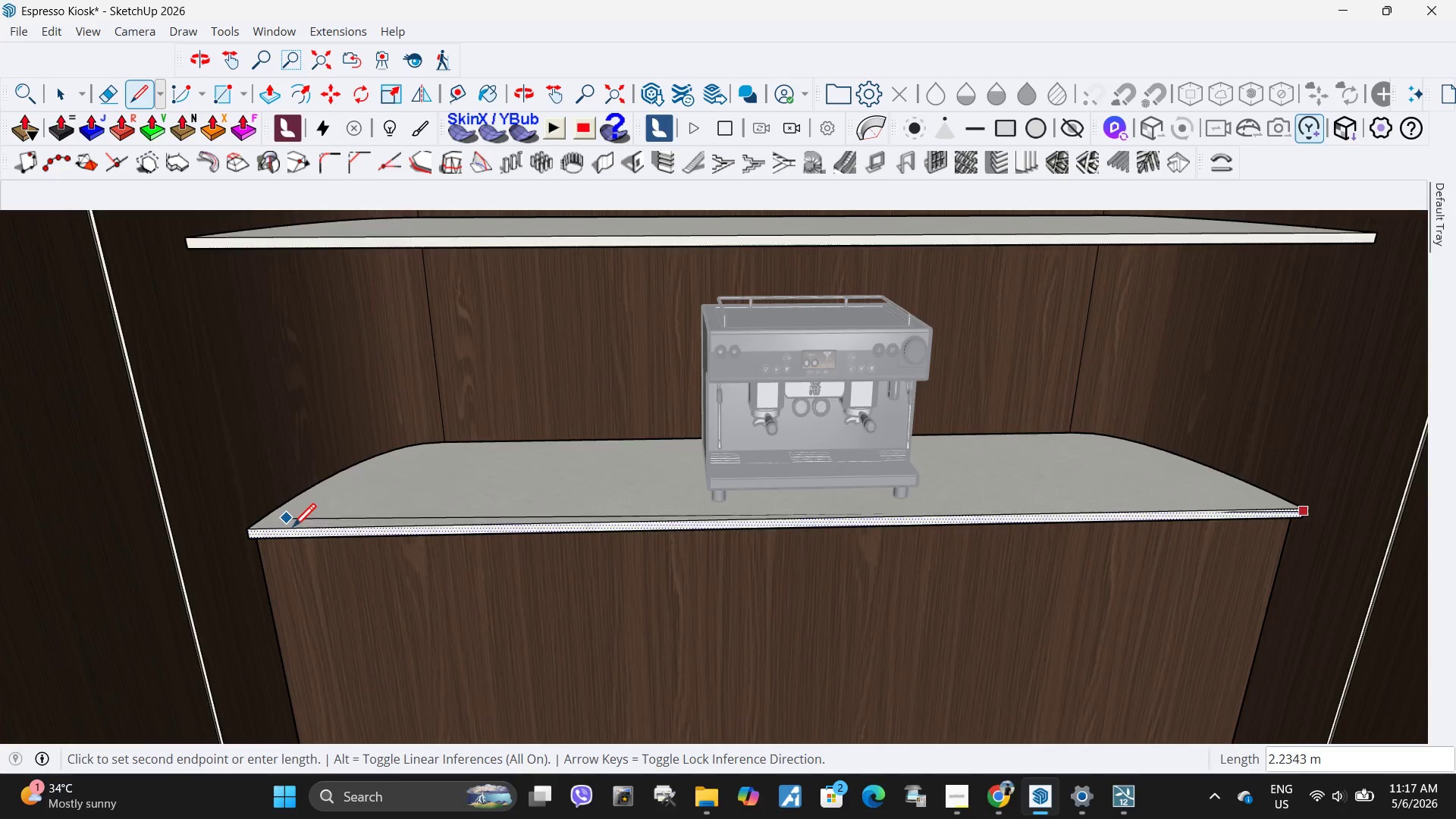 
scroll: coordinate [196, 534], scroll_direction: up, amount: 9.0
 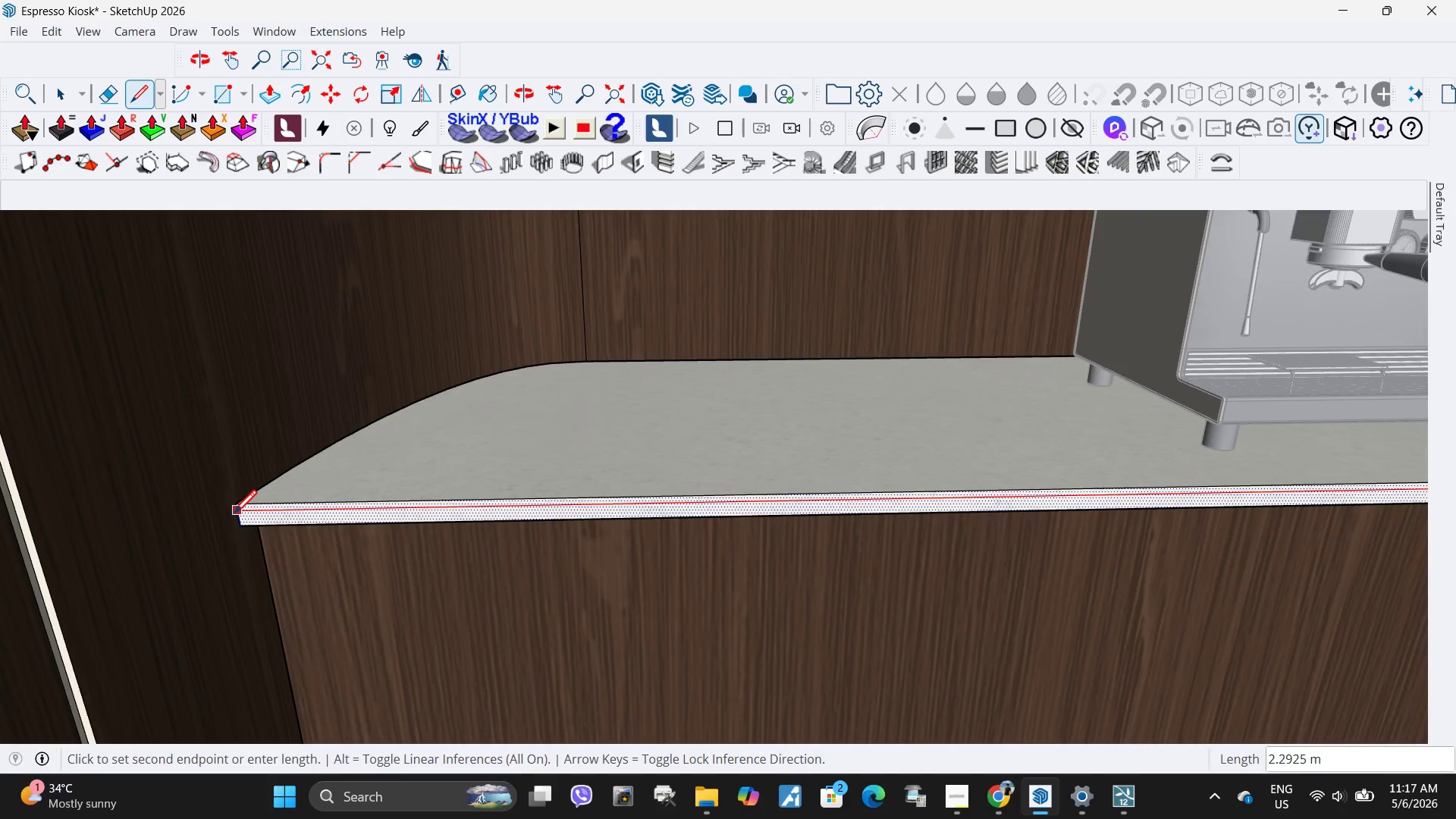 
left_click([234, 516])
 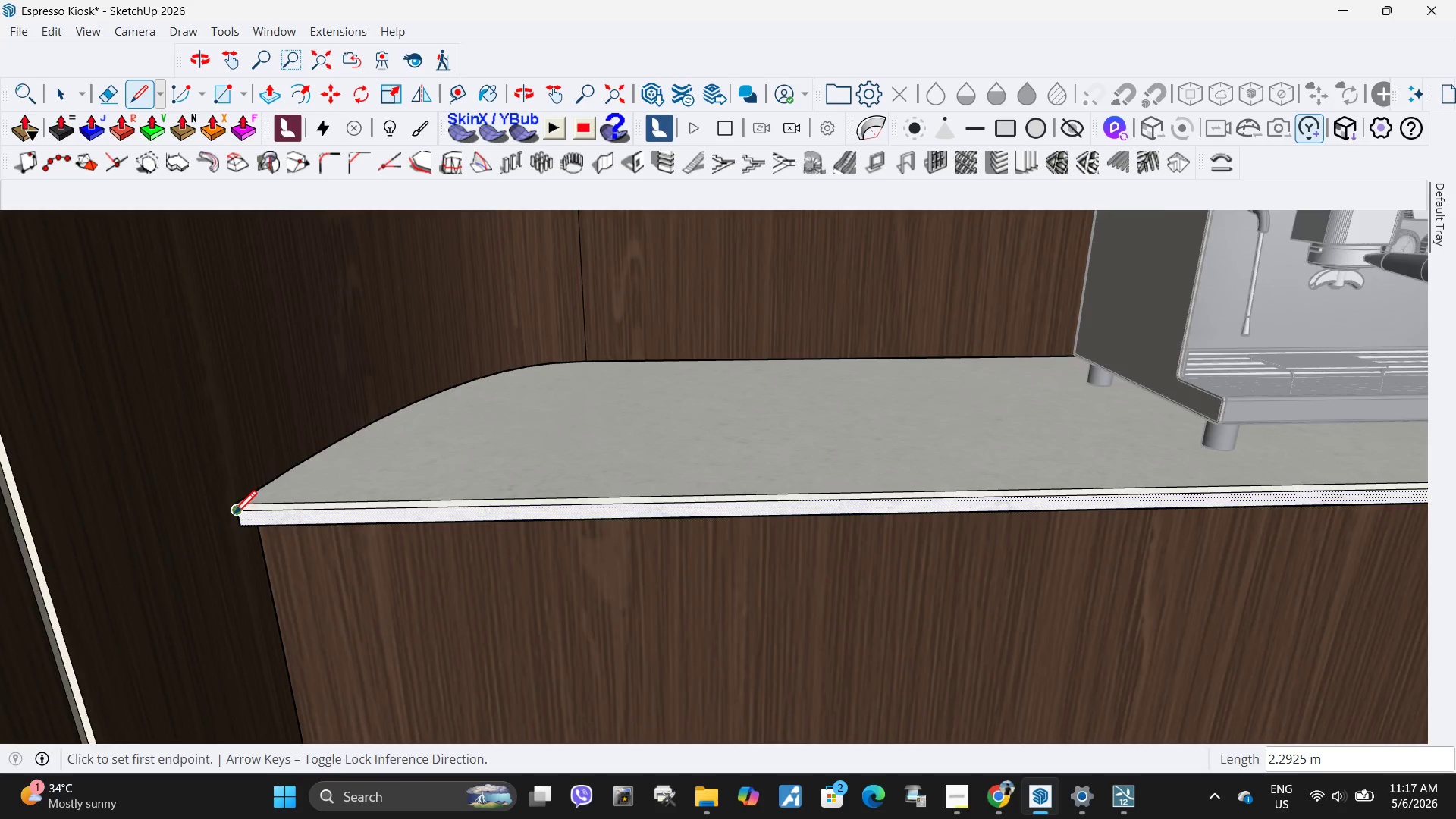 
key(Space)
 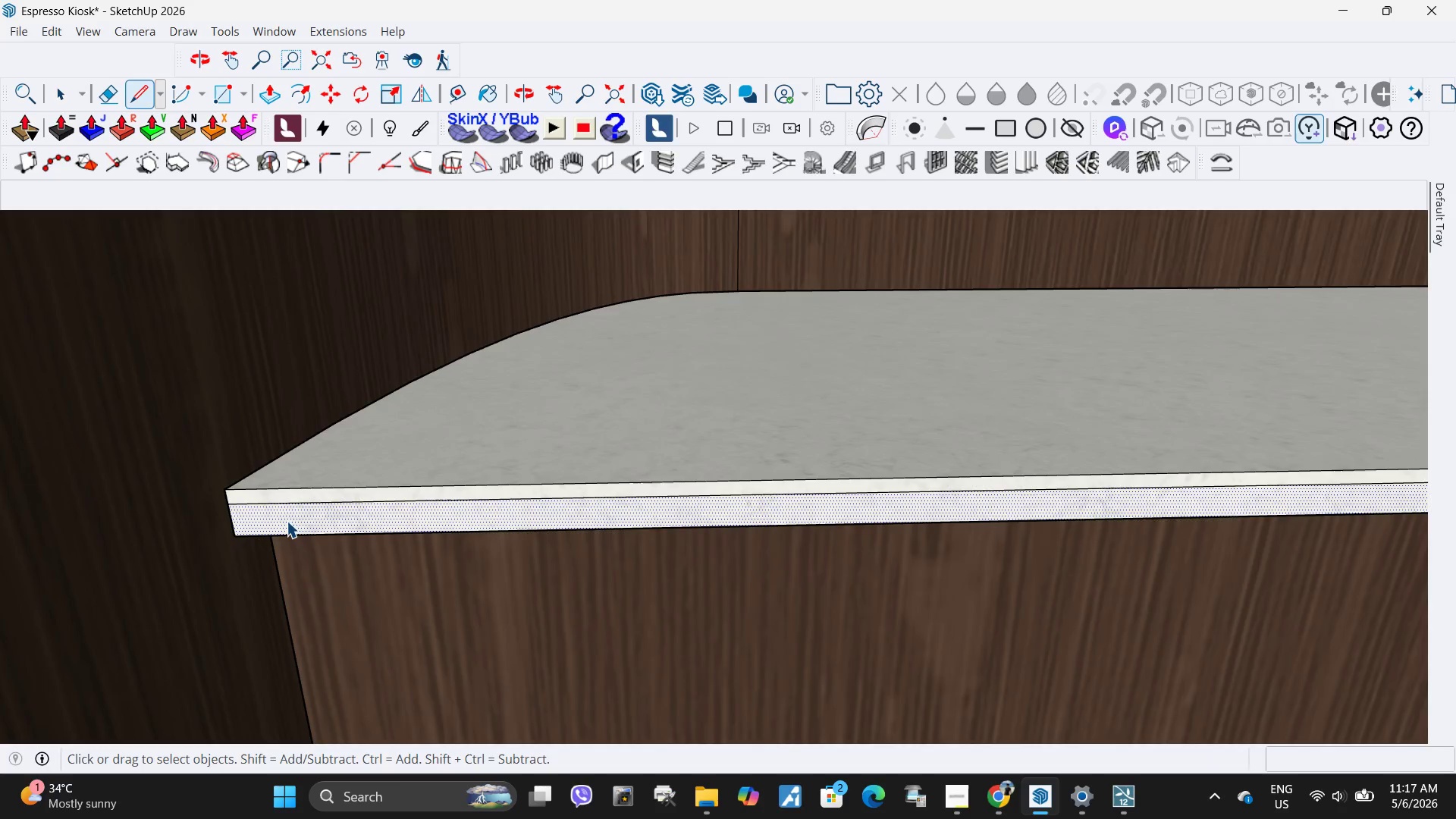 
left_click([287, 521])
 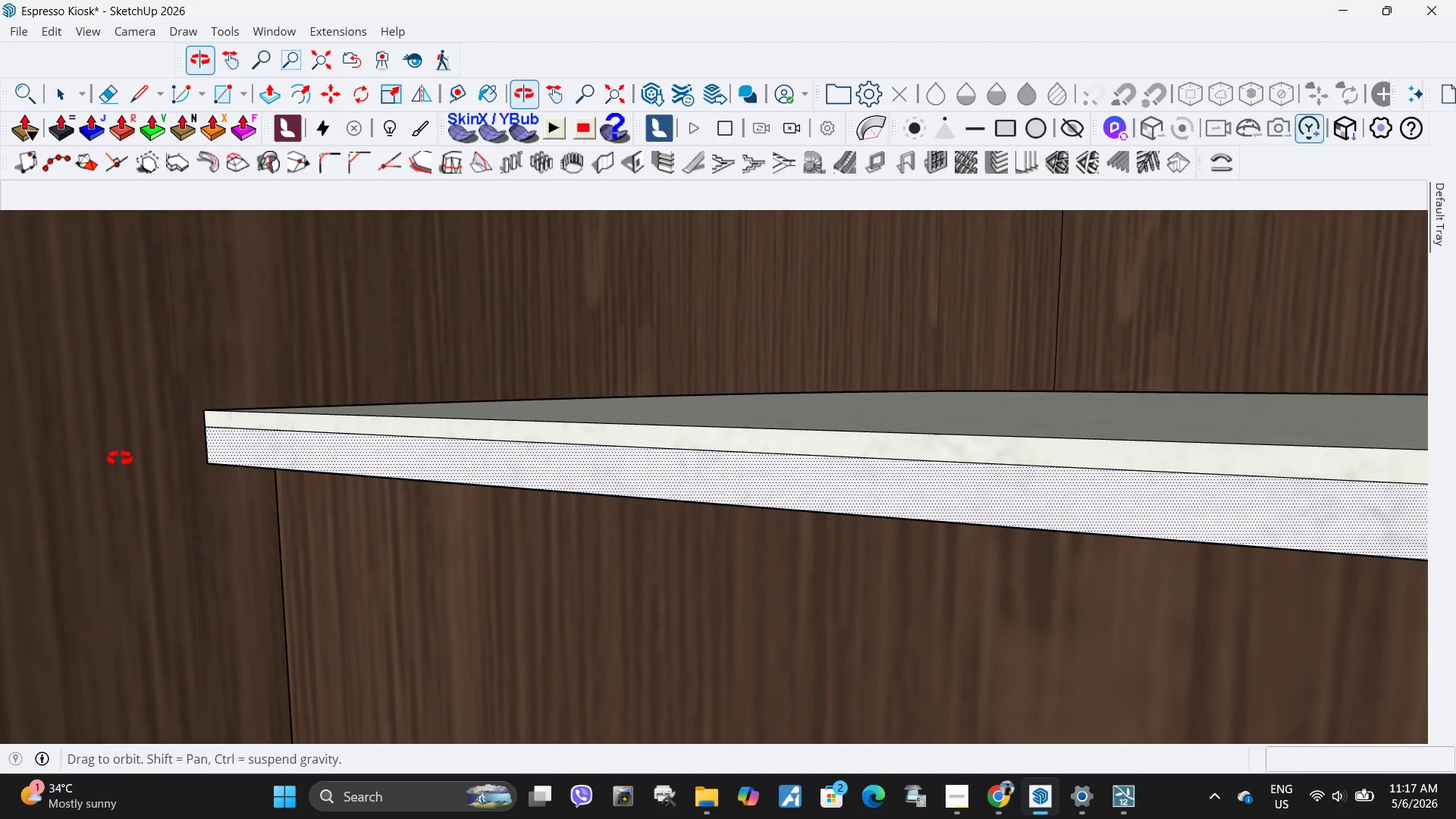 
scroll: coordinate [287, 522], scroll_direction: up, amount: 9.0
 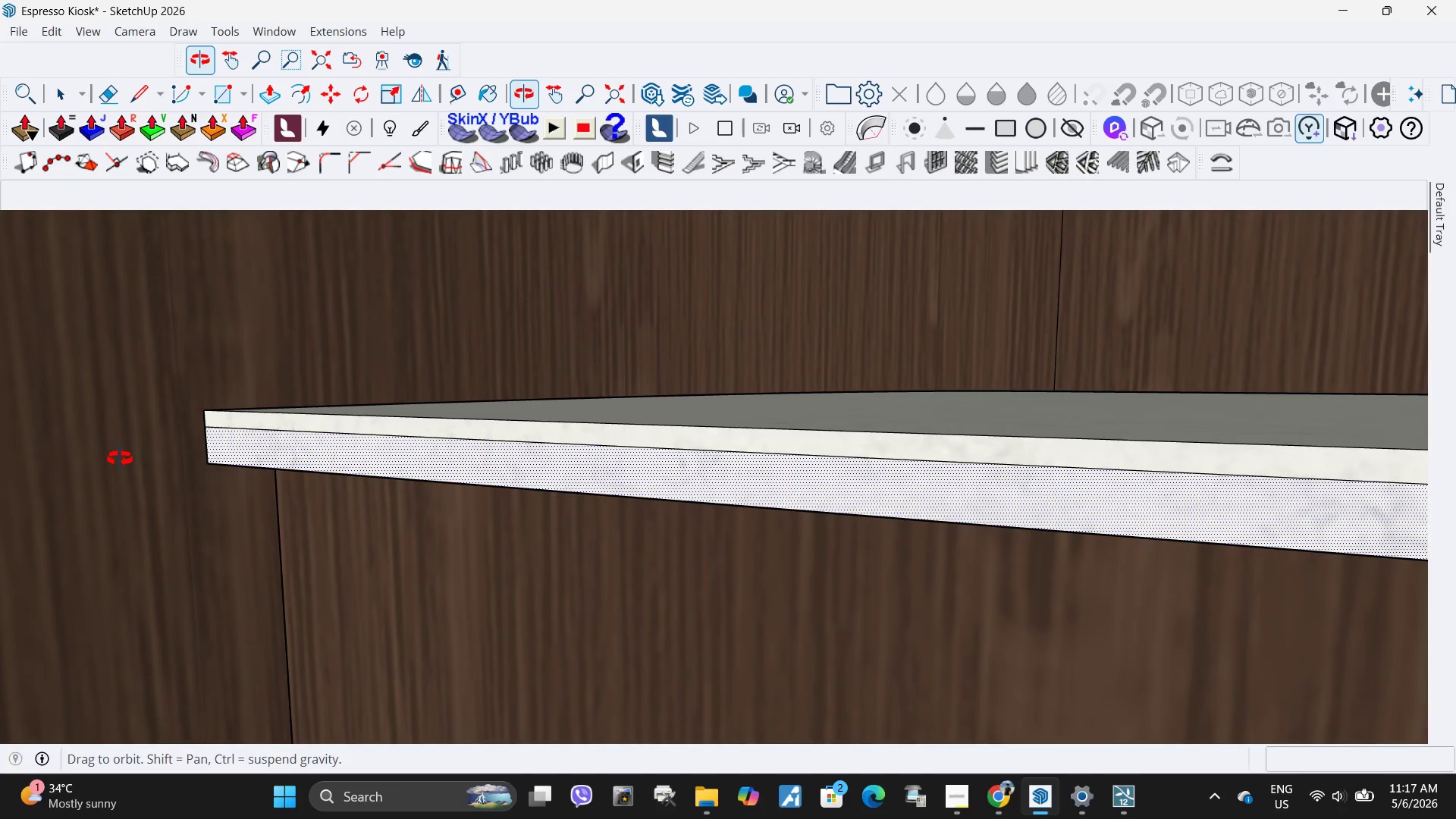 
key(P)
 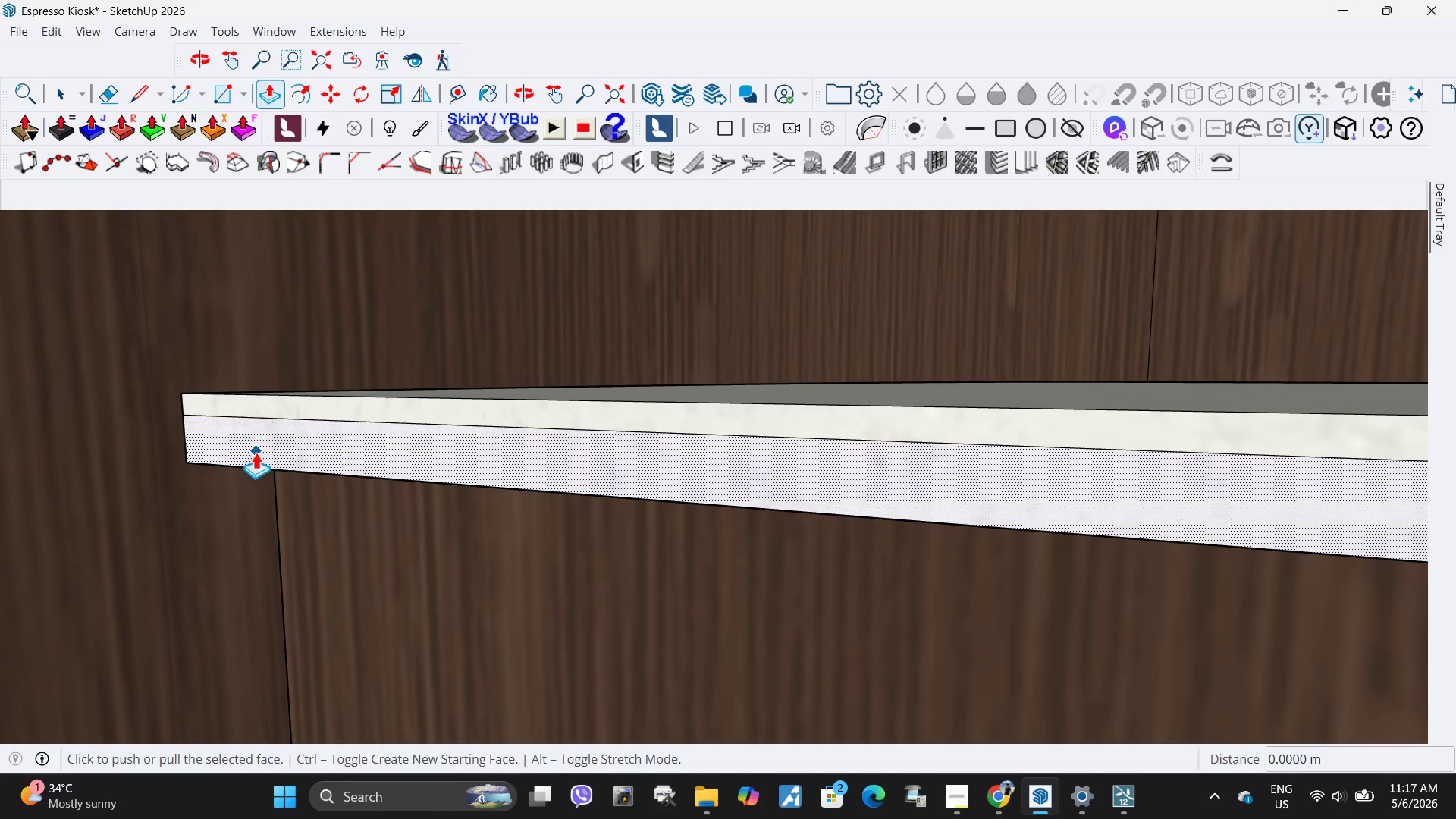 
scroll: coordinate [278, 466], scroll_direction: up, amount: 3.0
 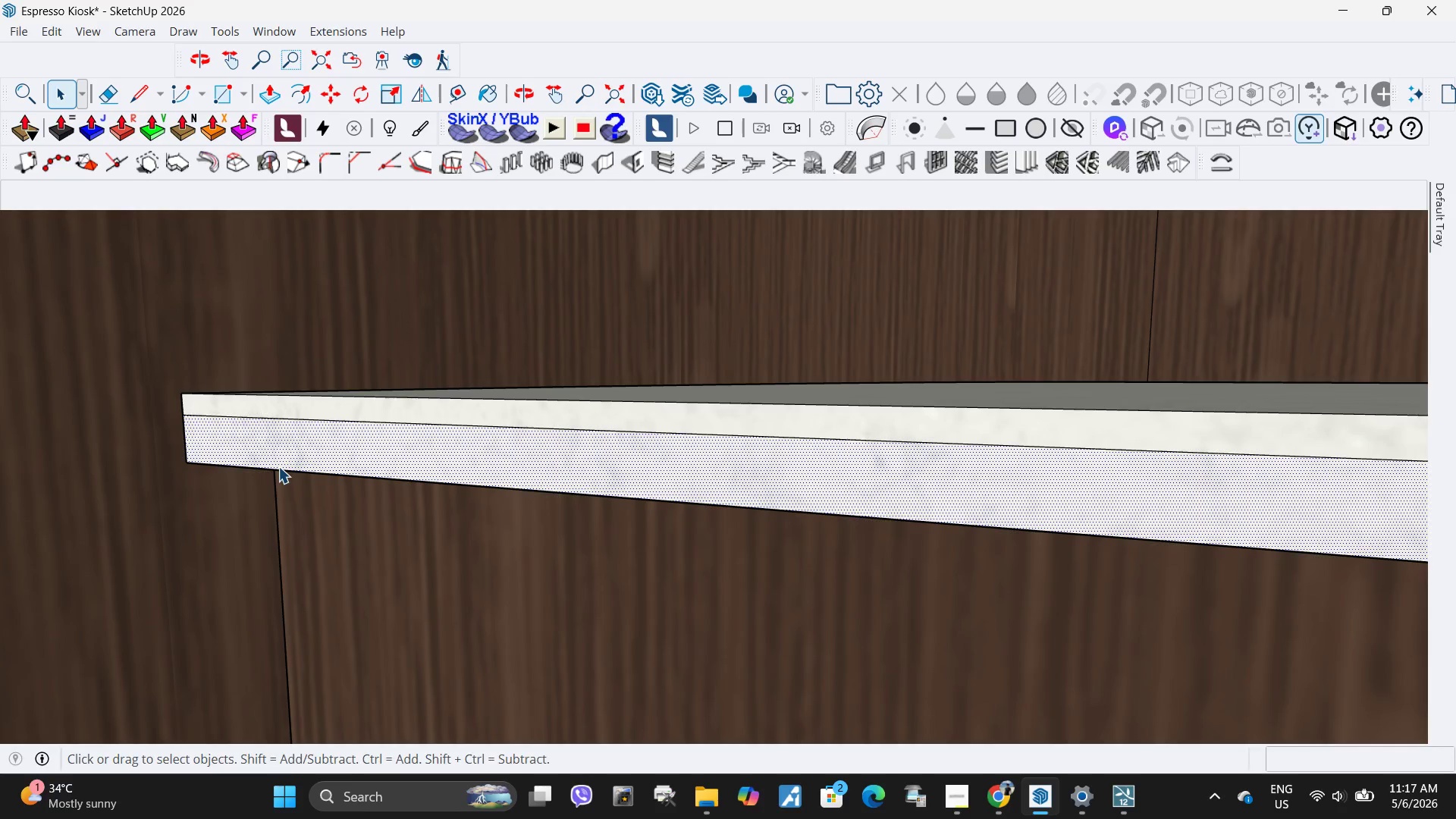 
left_click([256, 452])
 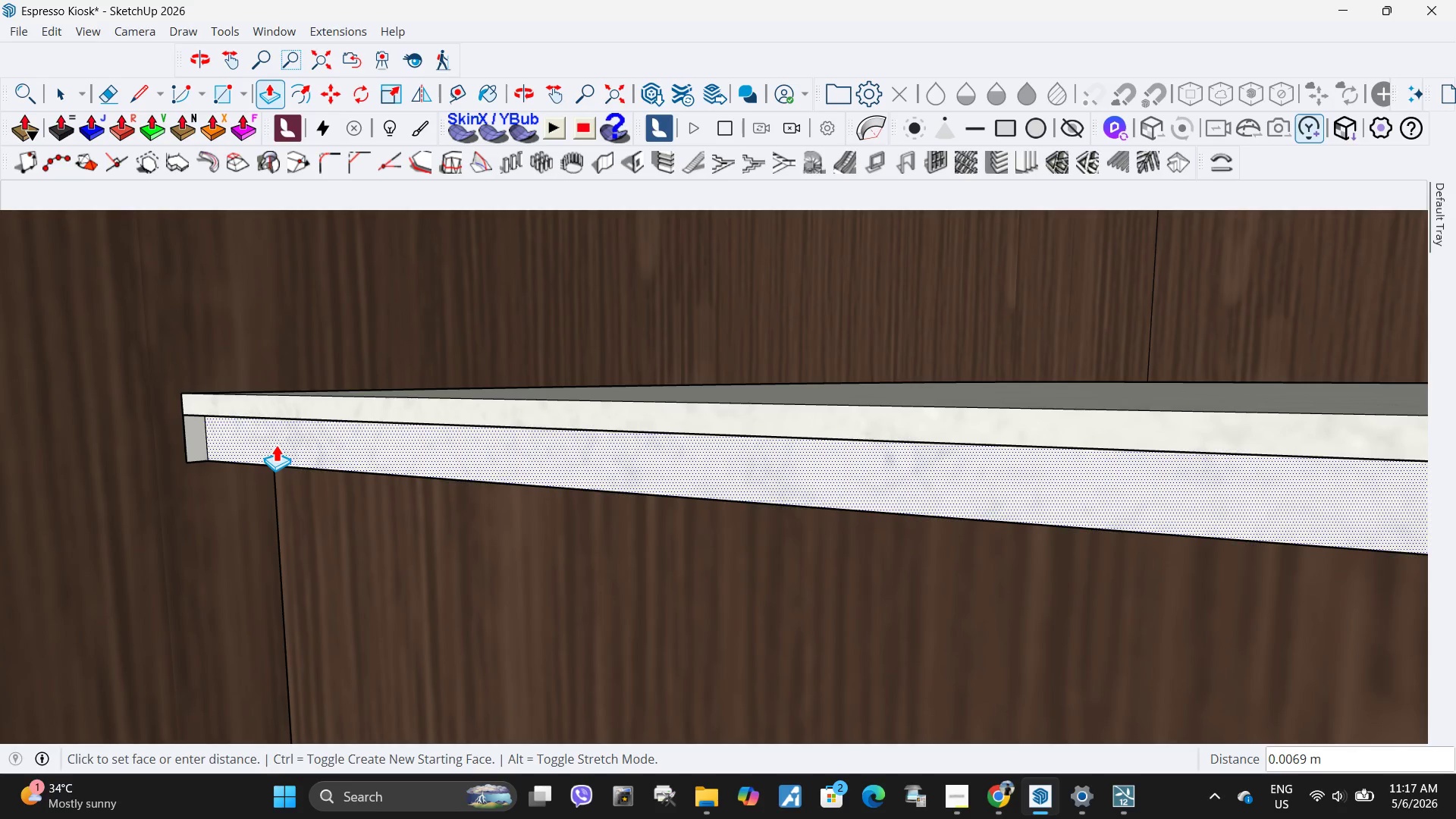 
left_click([276, 444])
 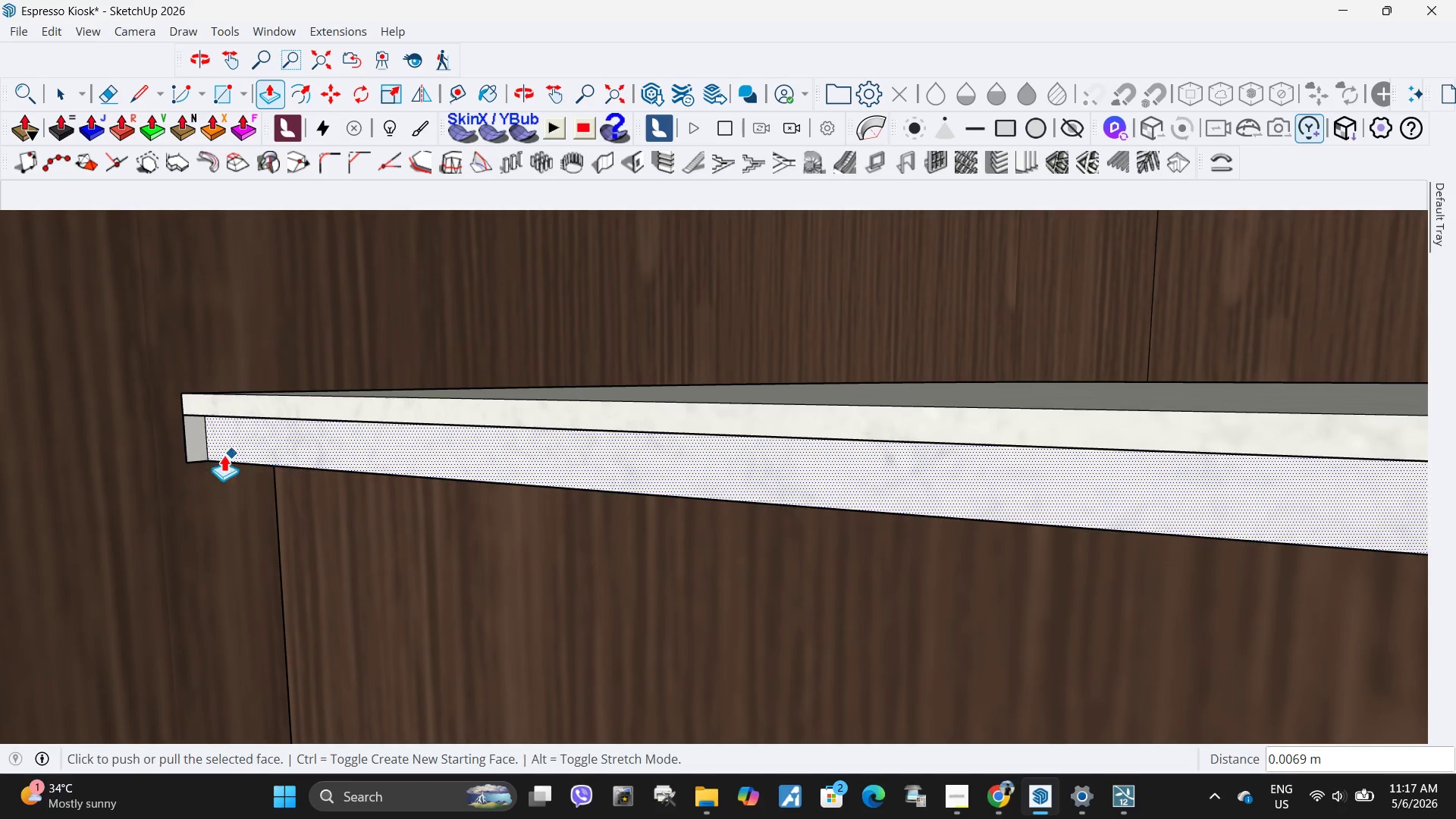 
key(Space)
 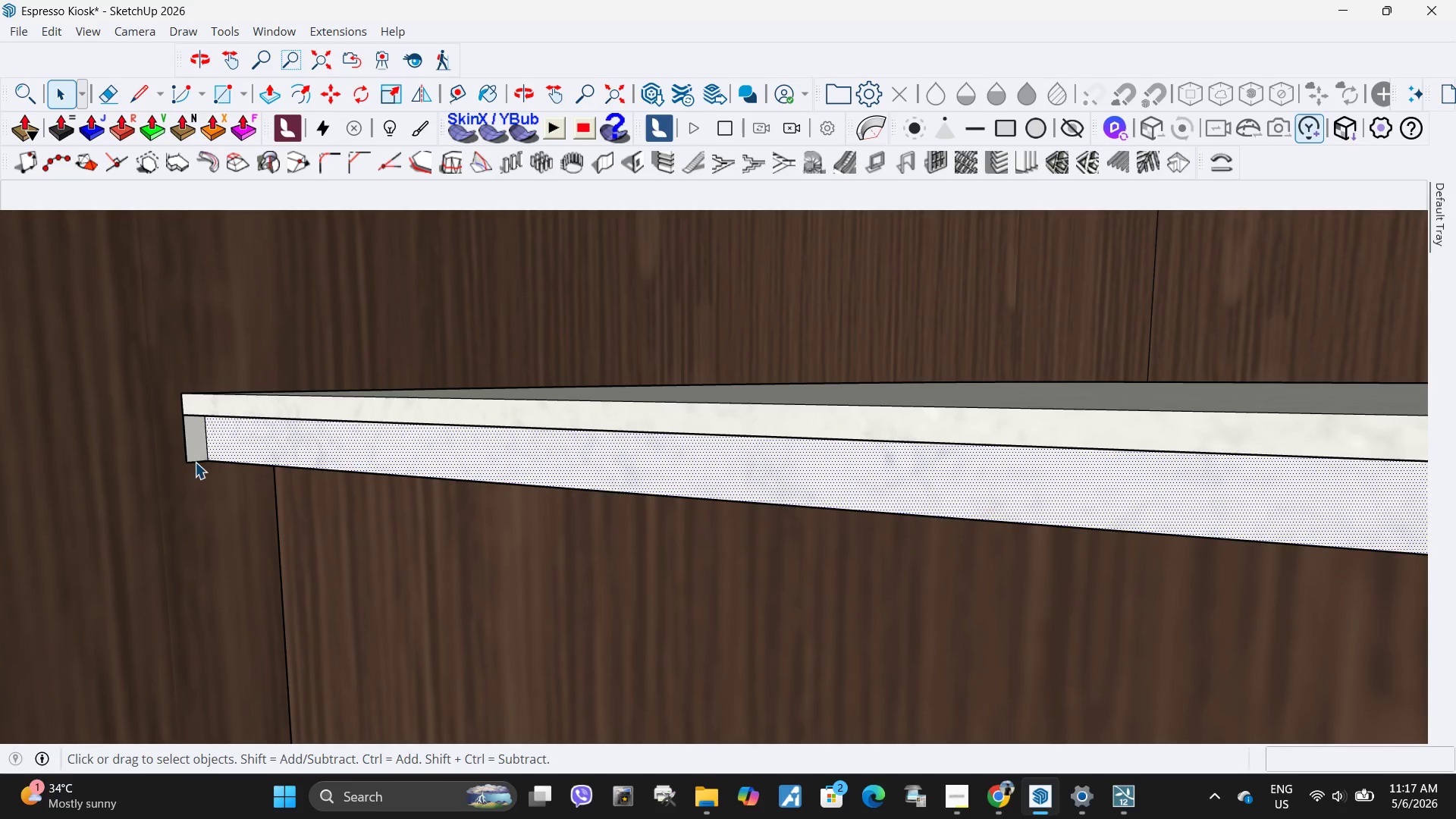 
left_click([195, 462])
 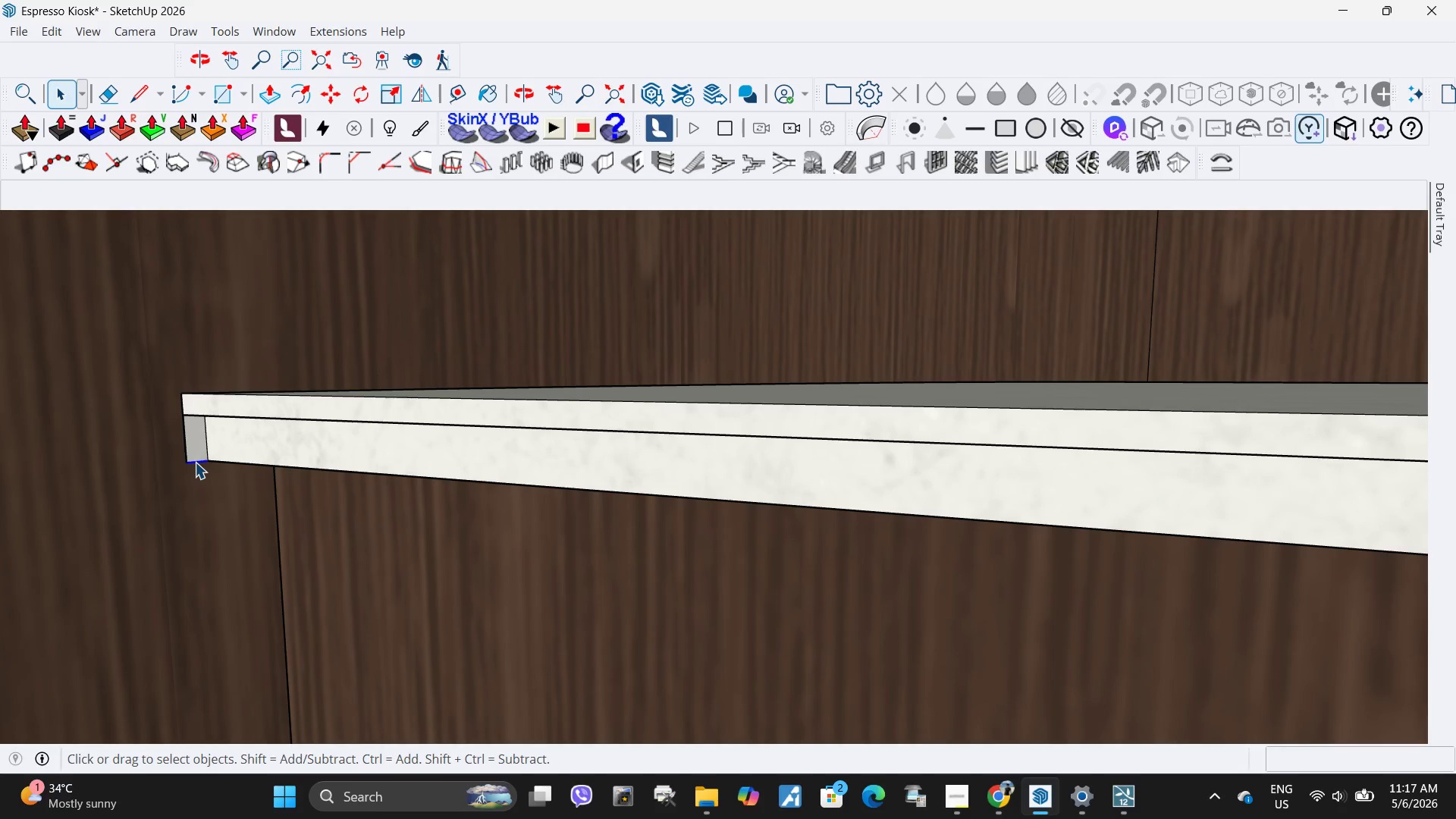 
key(Delete)
 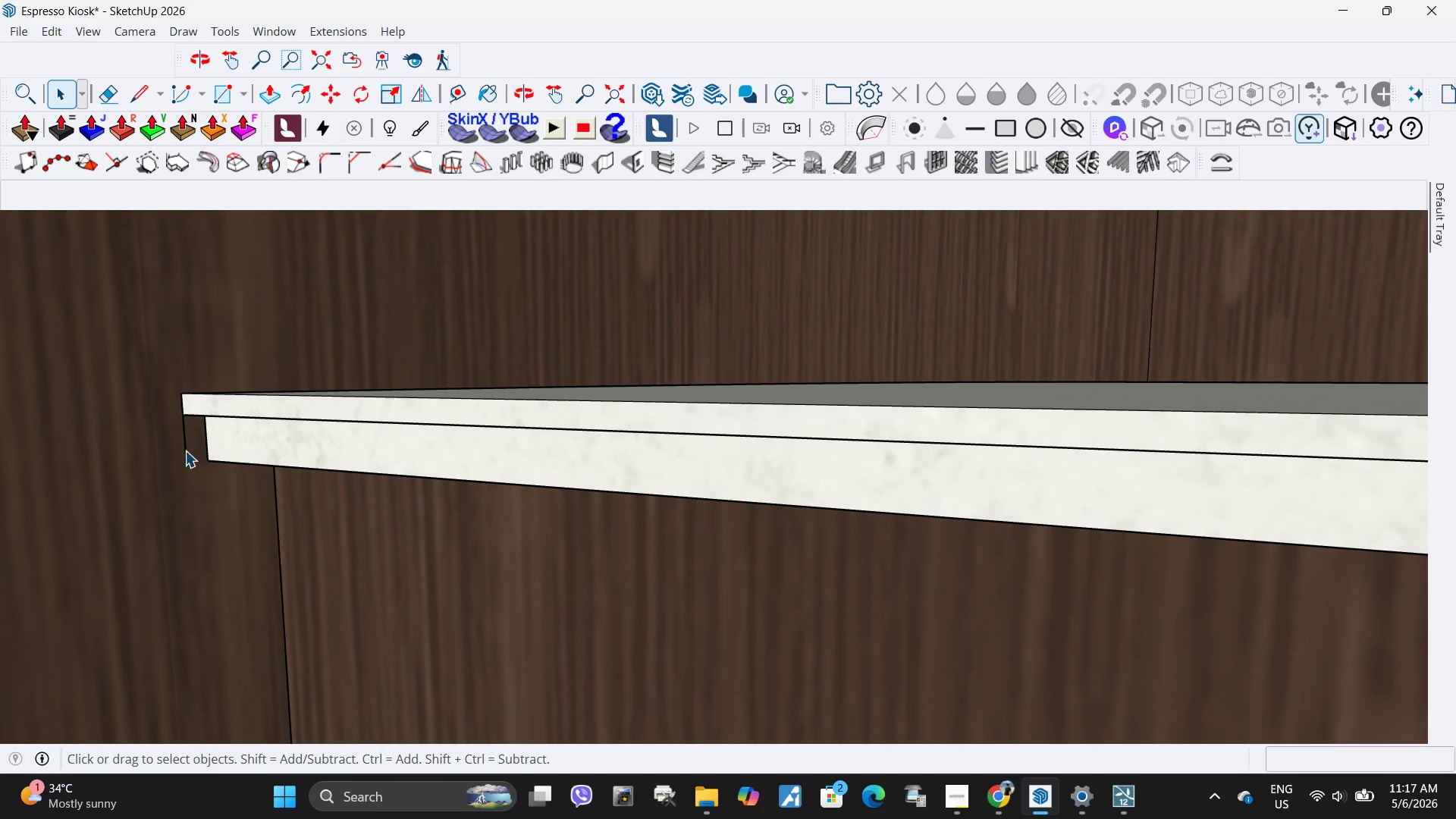 
left_click([185, 450])
 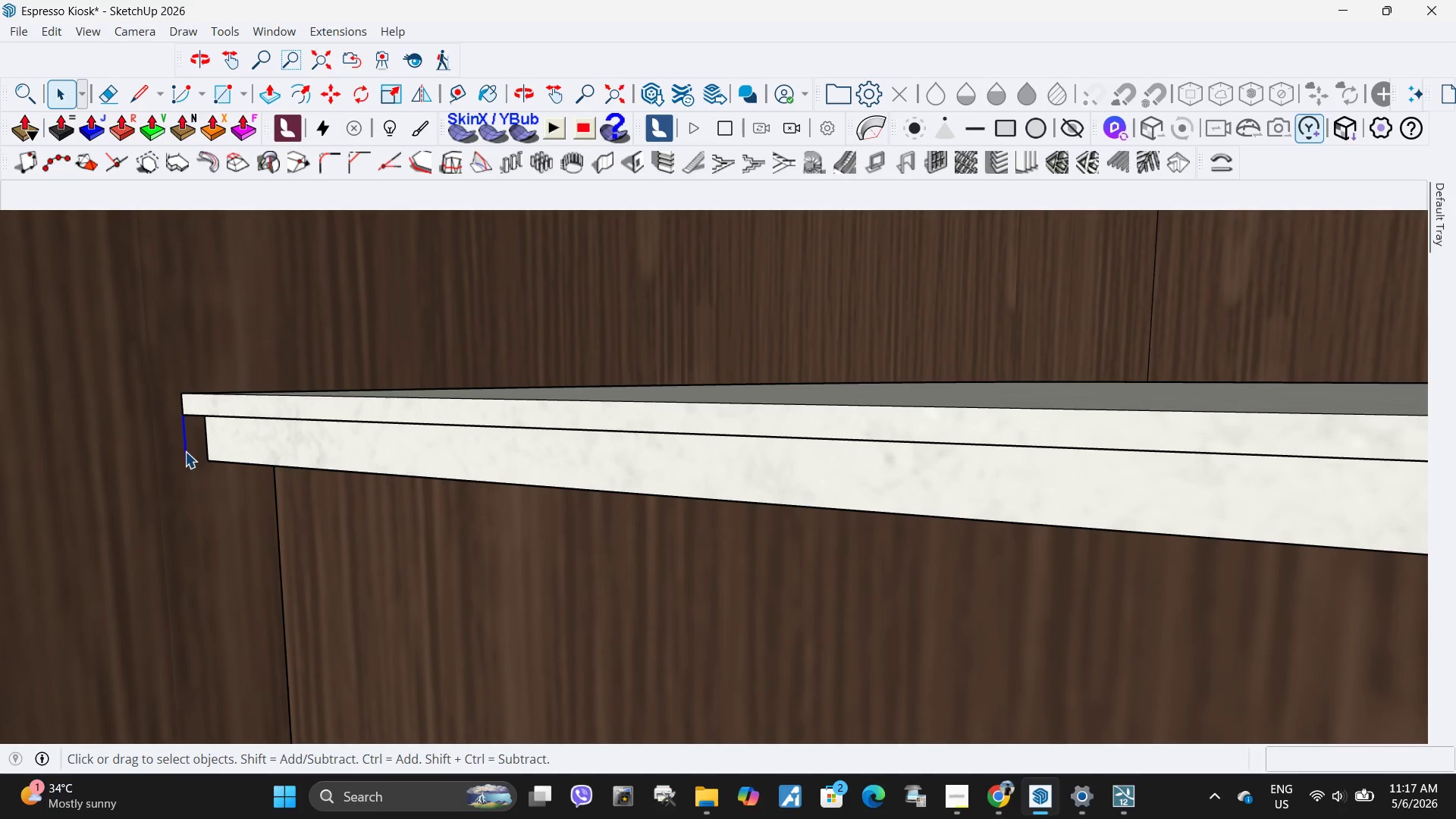 
key(Delete)
 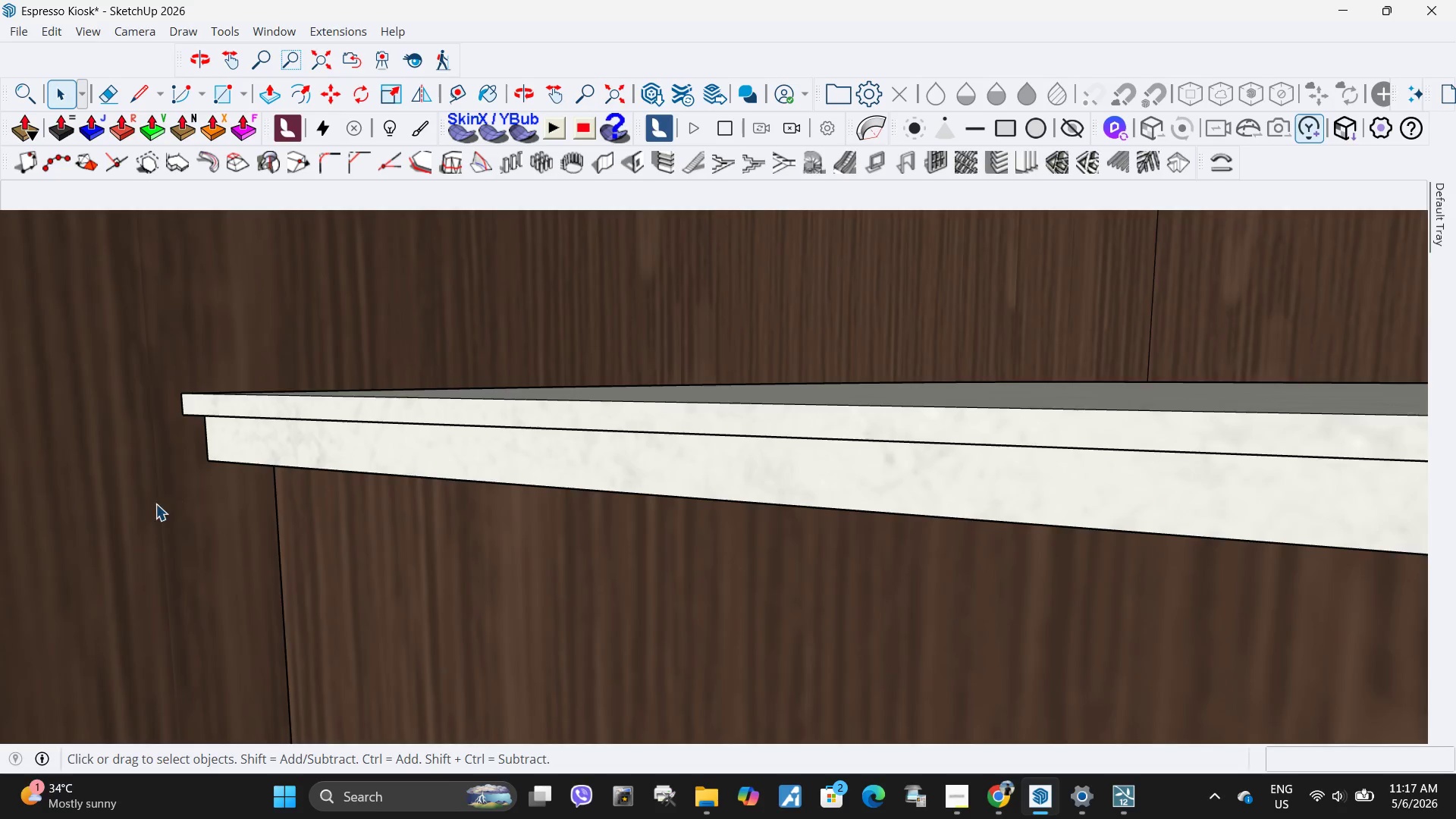 
scroll: coordinate [297, 535], scroll_direction: down, amount: 23.0
 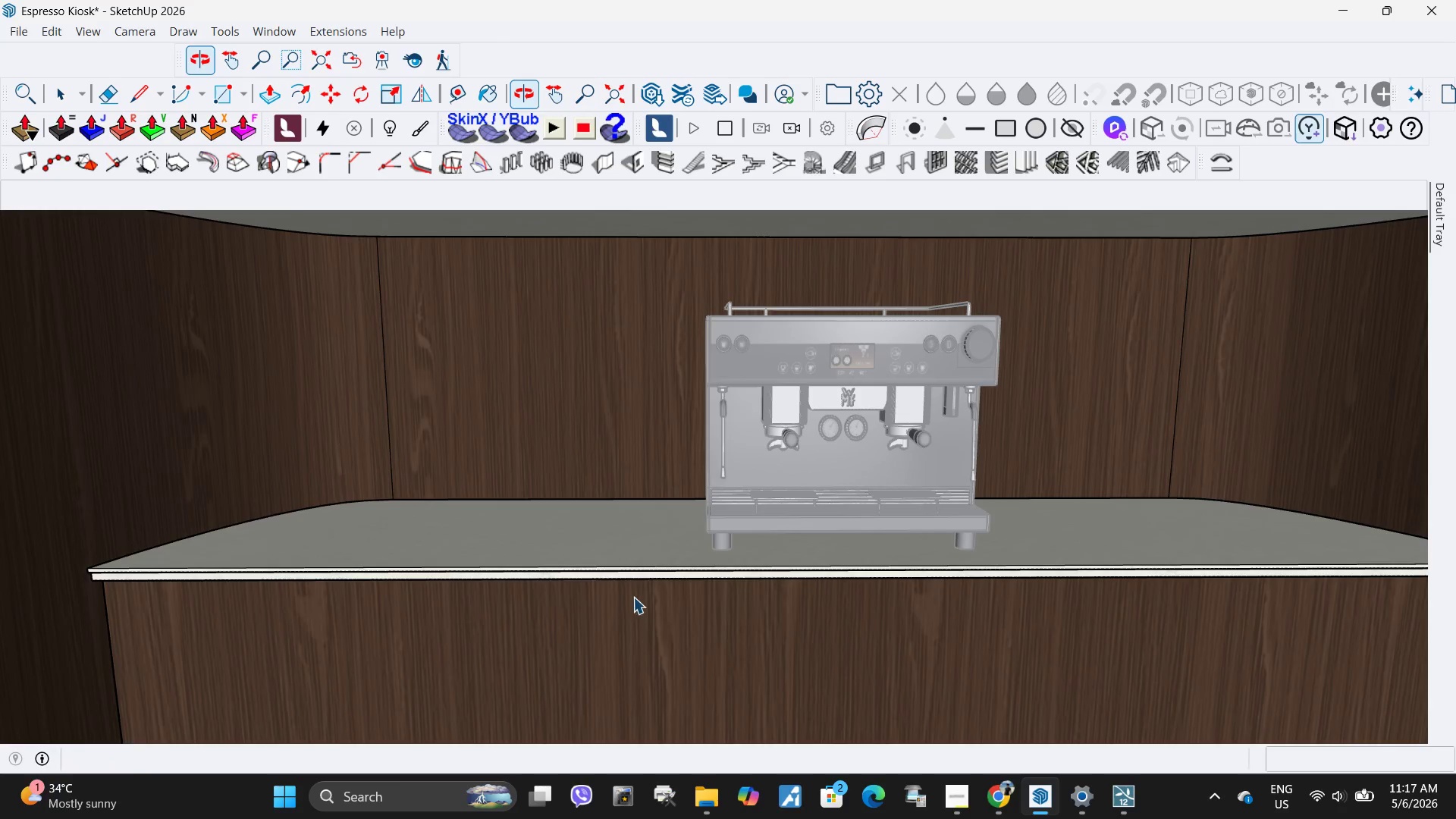 
left_click([1232, 570])
 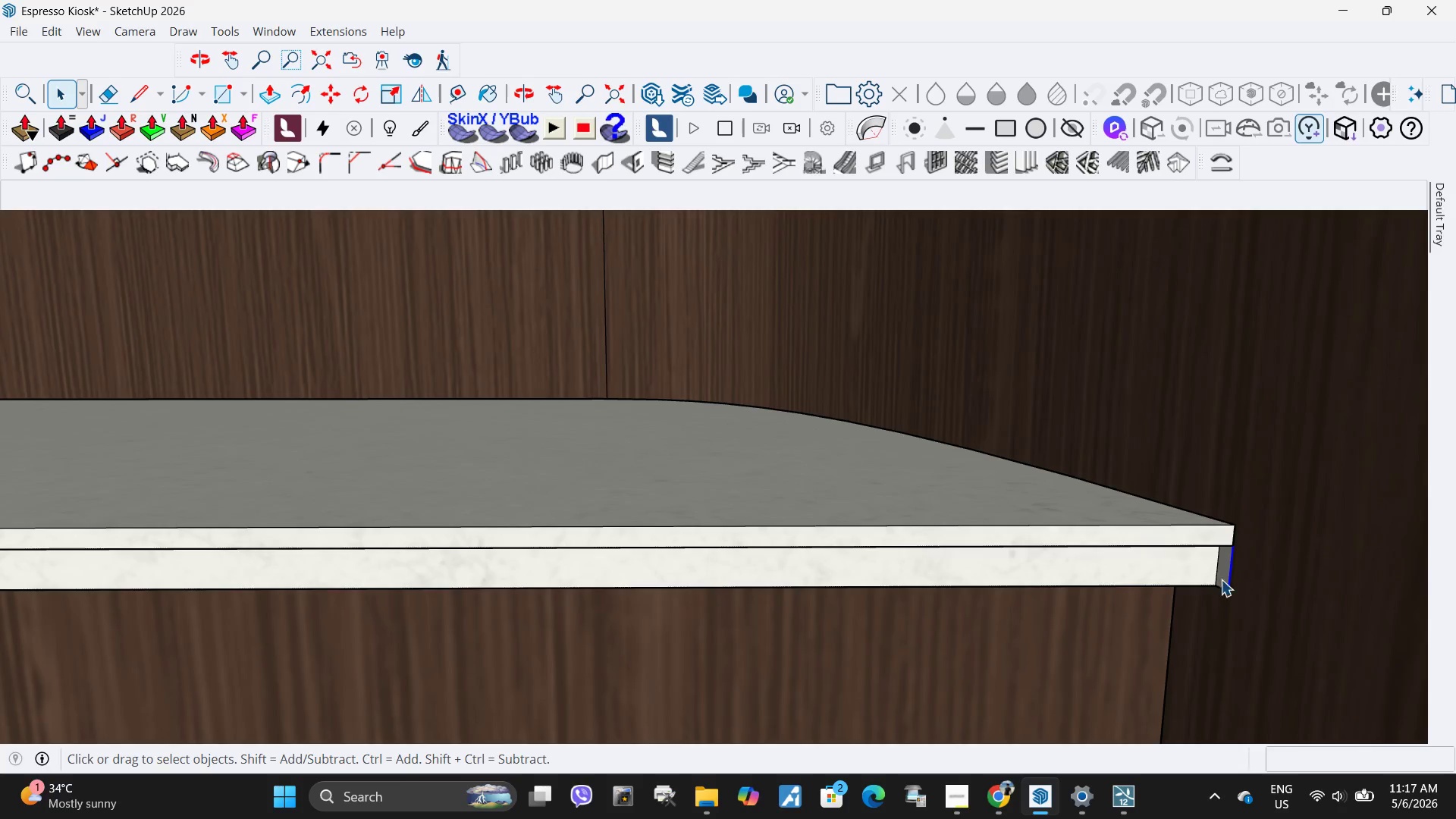 
scroll: coordinate [1243, 571], scroll_direction: up, amount: 19.0
 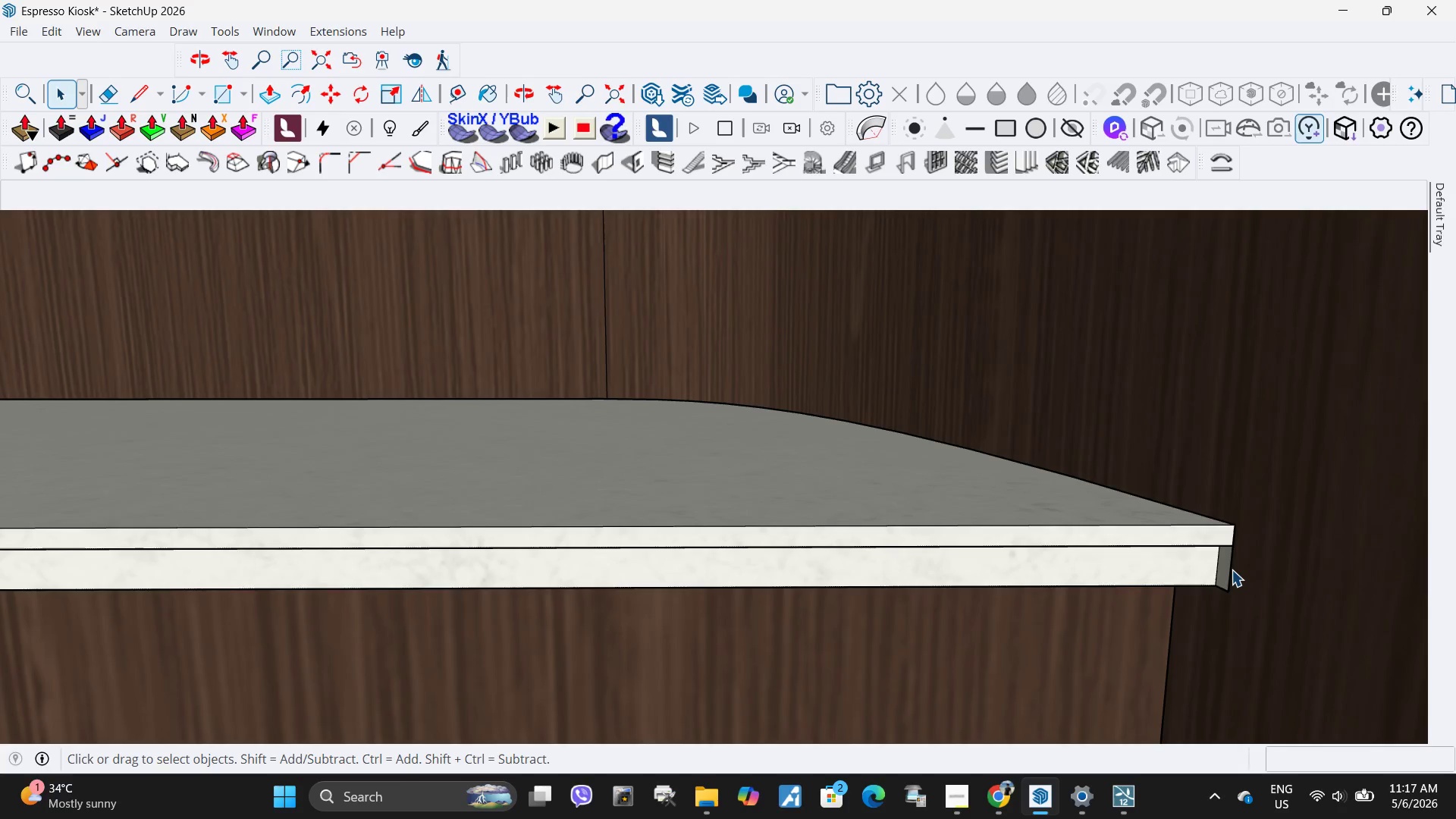 
key(Delete)
 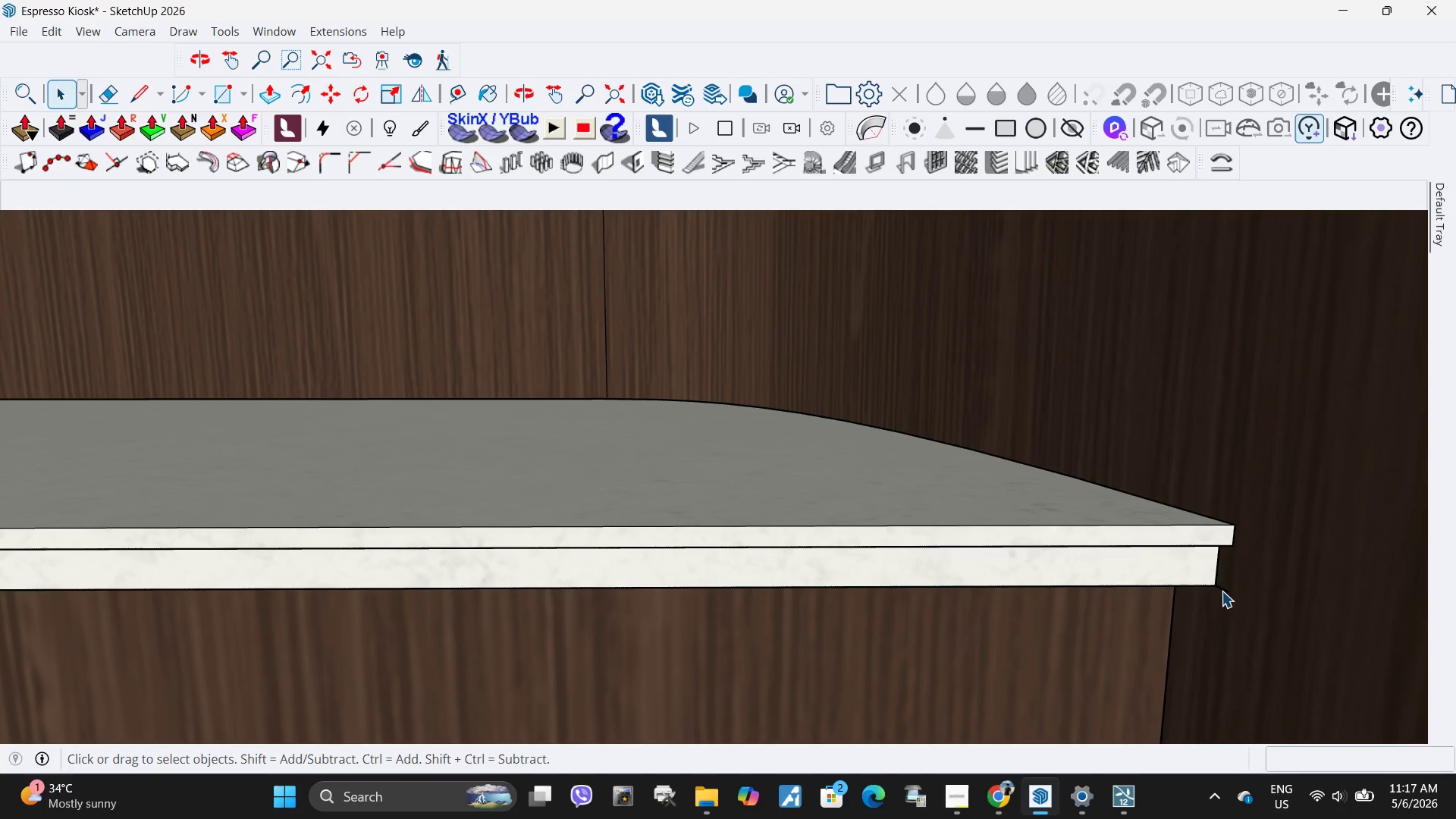 
left_click([1222, 591])
 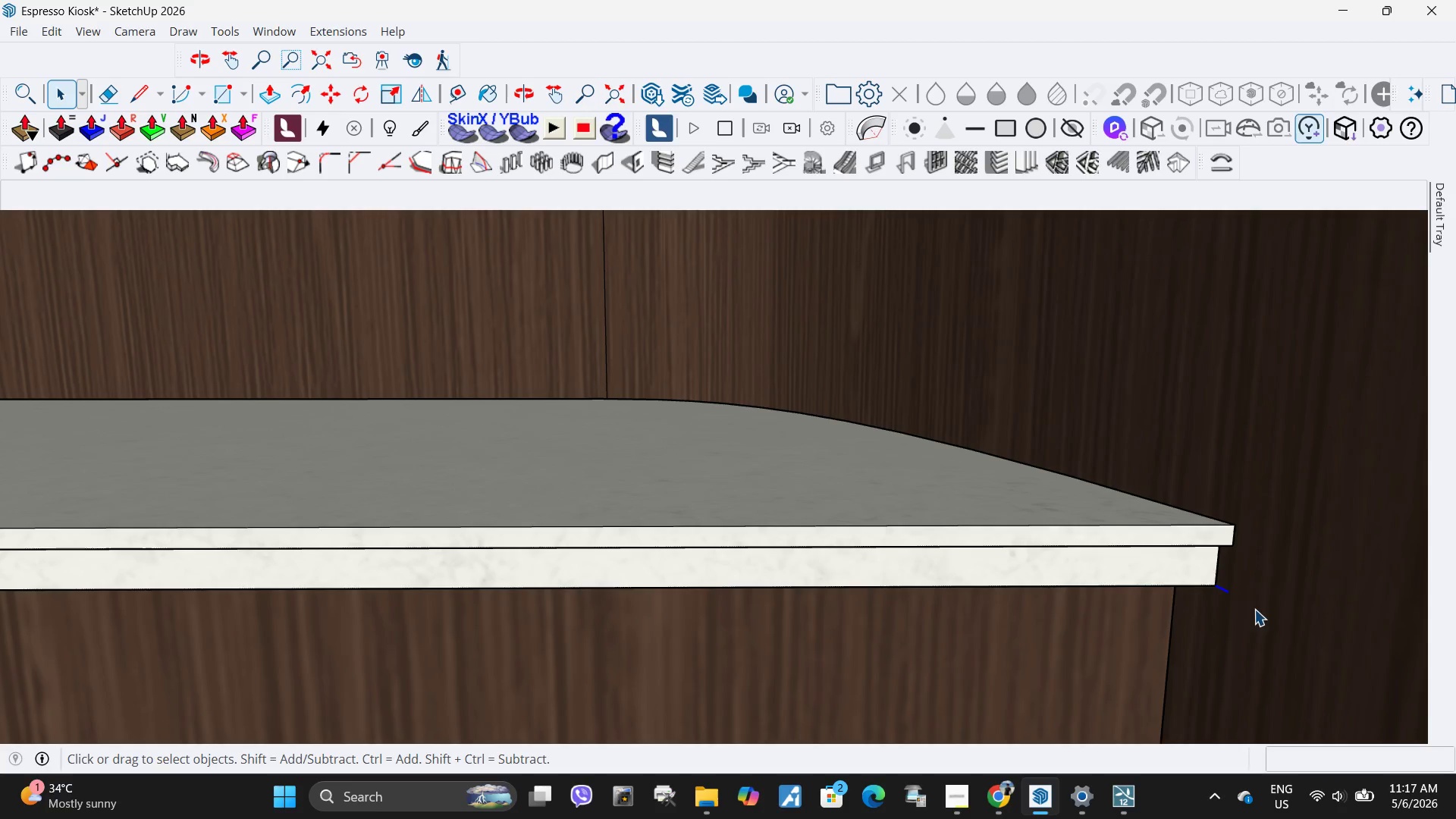 
key(Delete)
 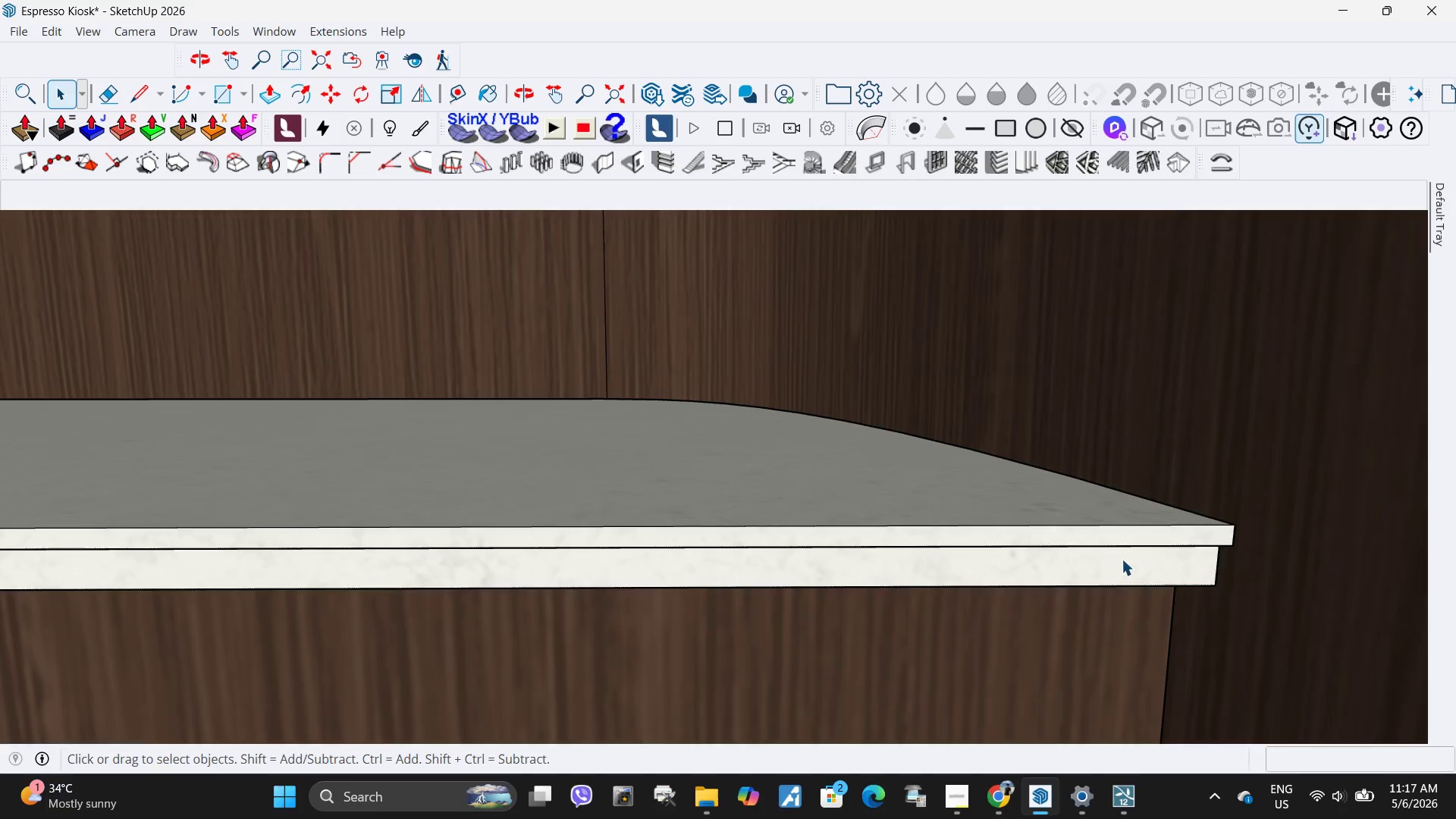 
key(Space)
 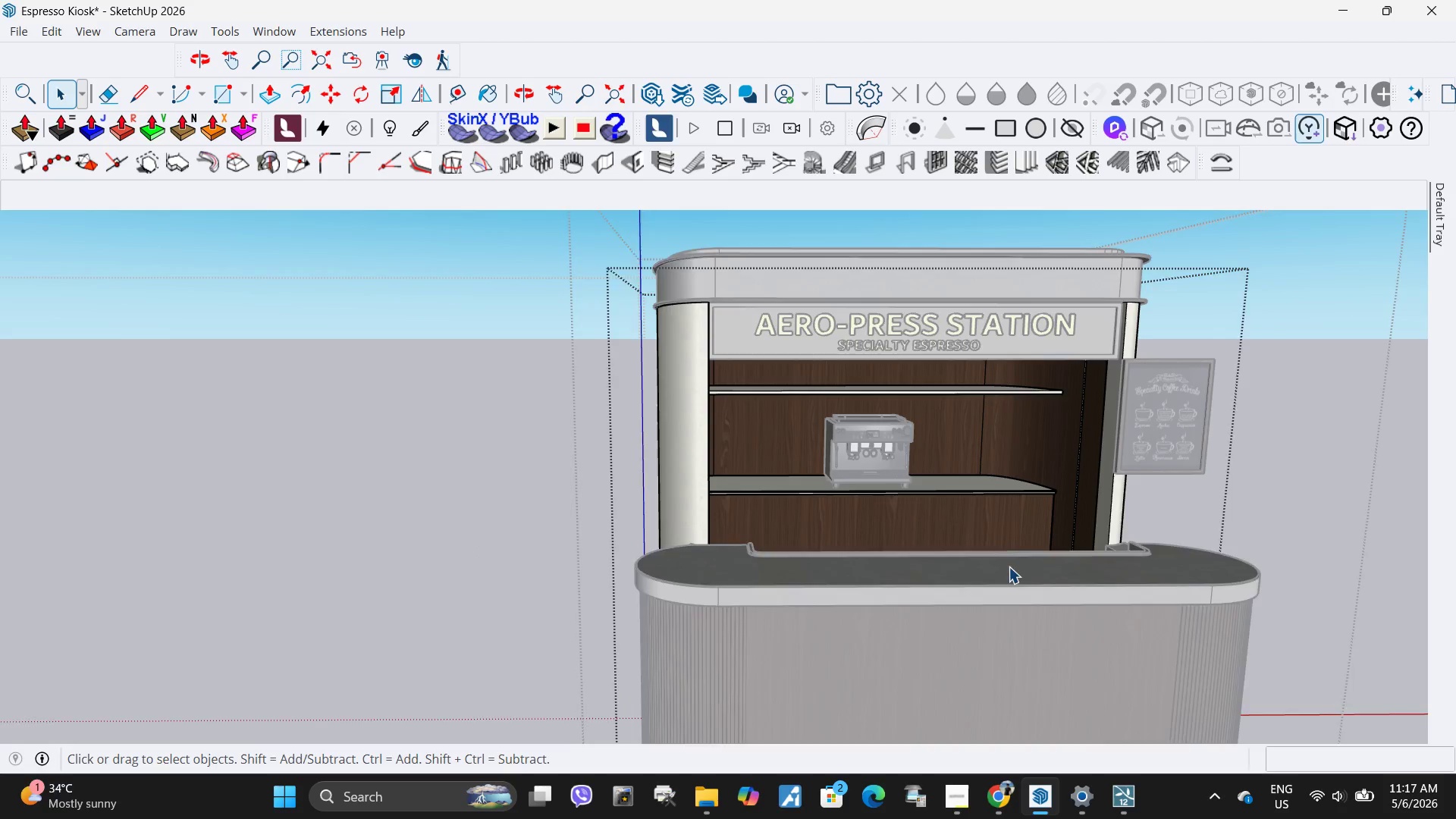 
scroll: coordinate [1040, 471], scroll_direction: down, amount: 31.0
 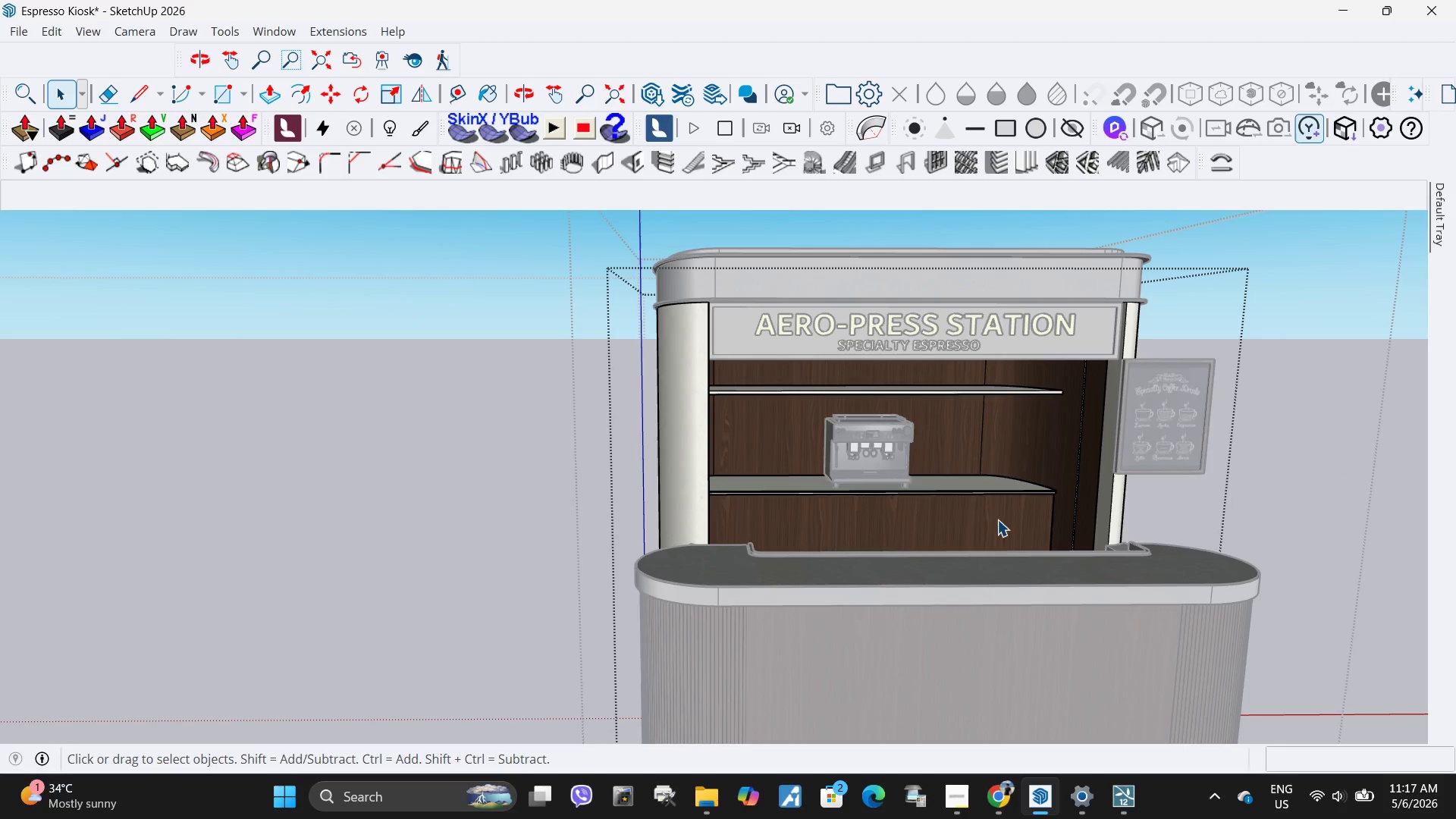 
key(Escape)
 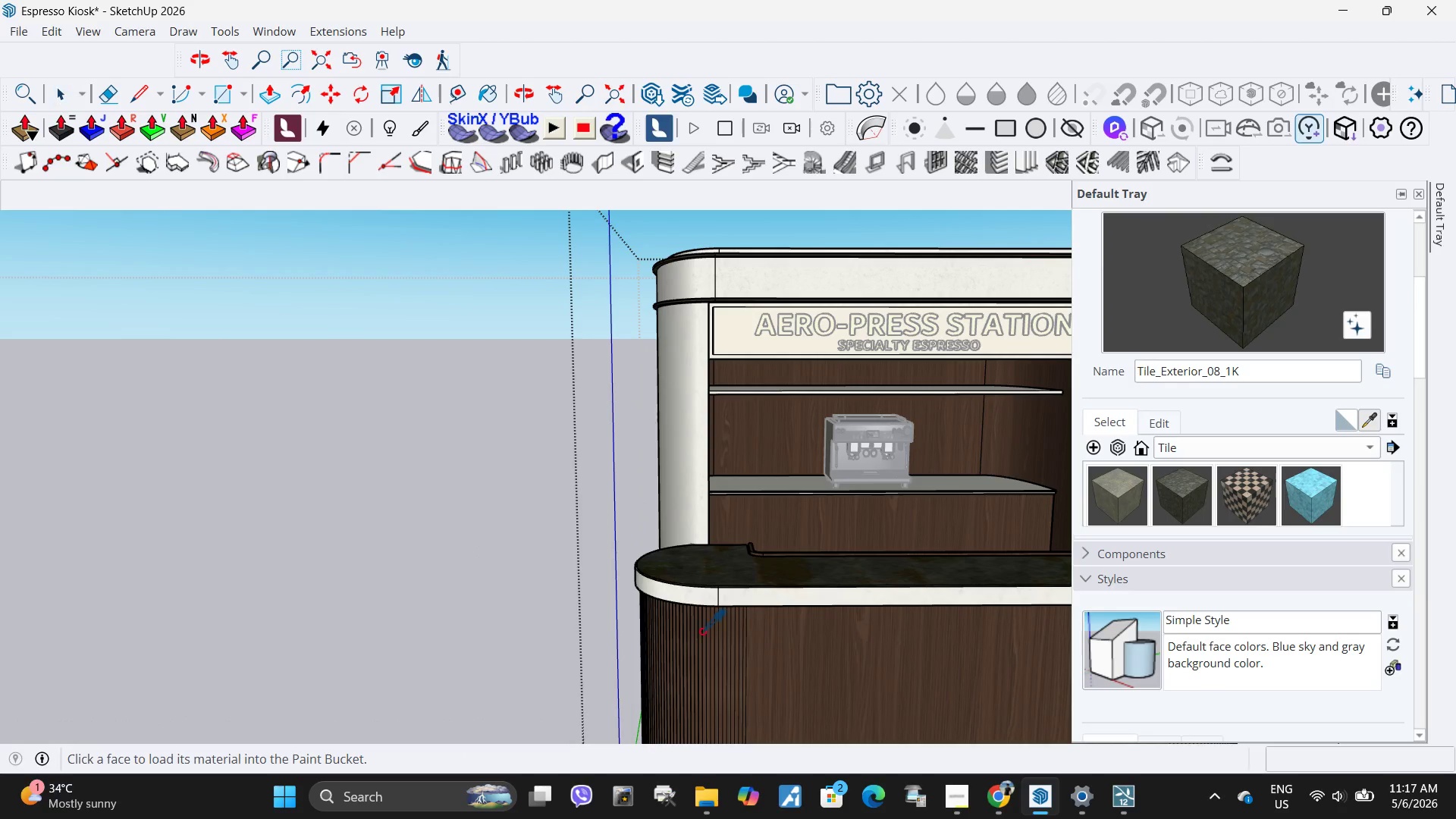 
left_click([736, 568])
 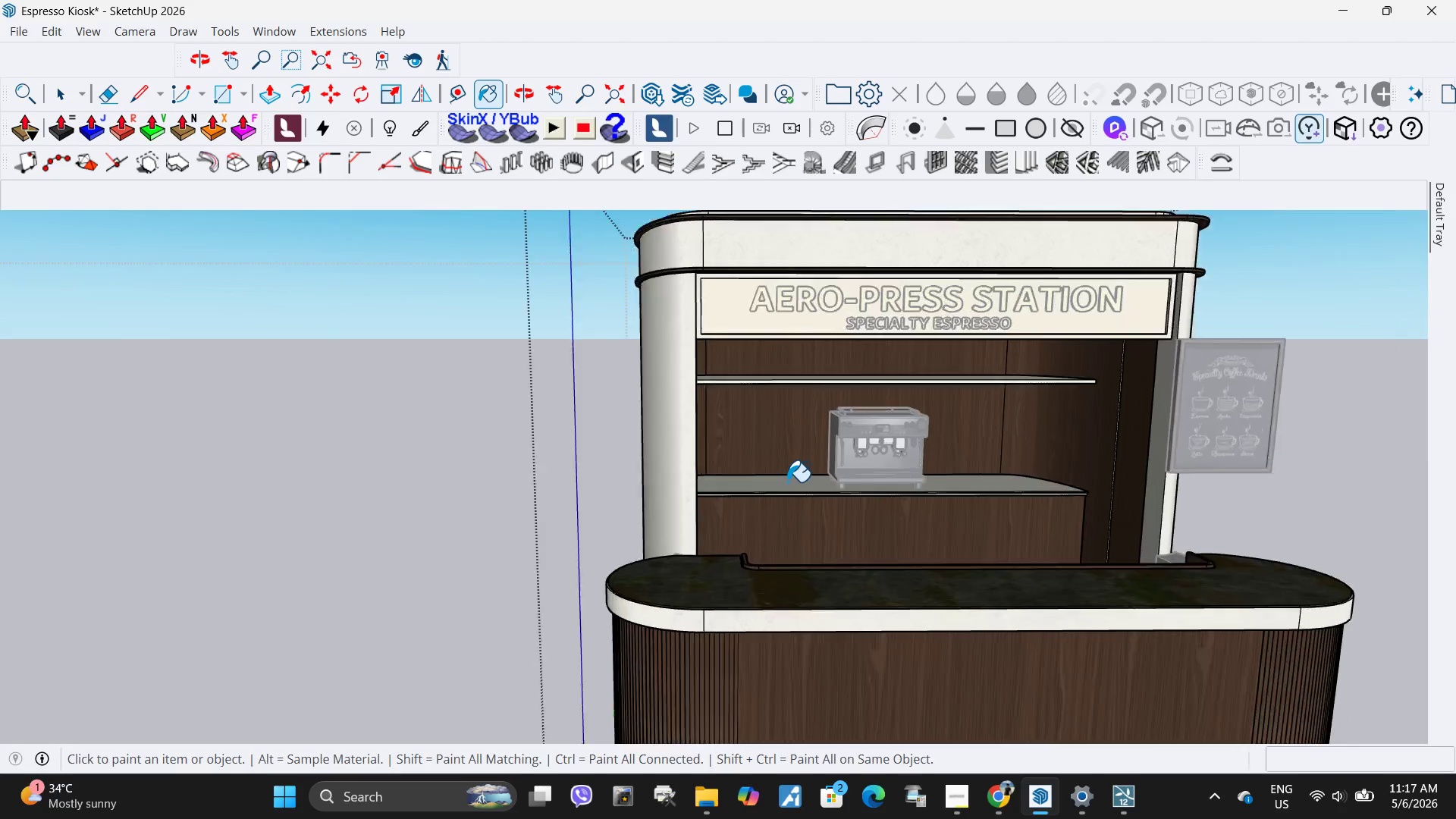 
key(Space)
 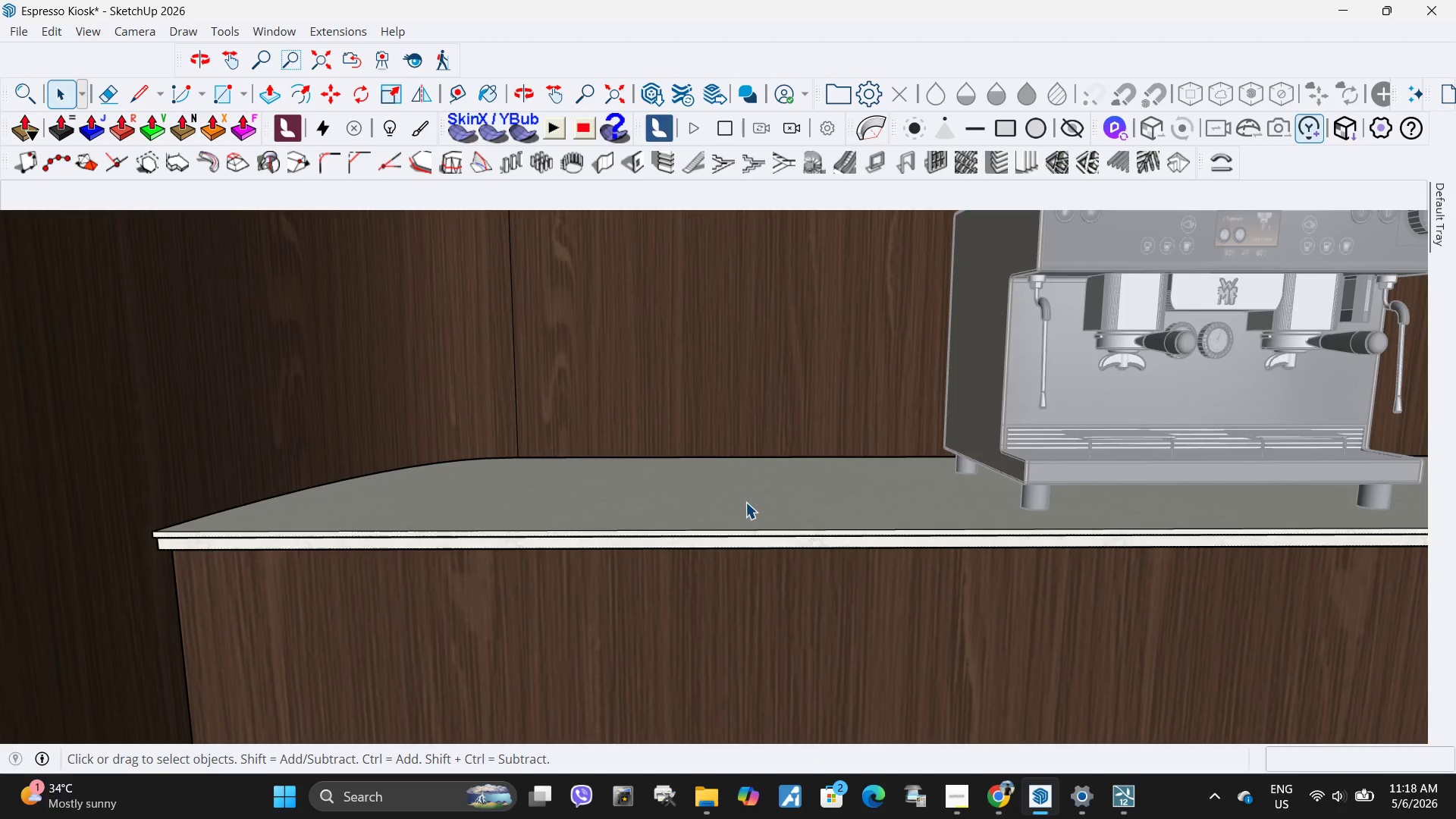 
double_click([745, 502])
 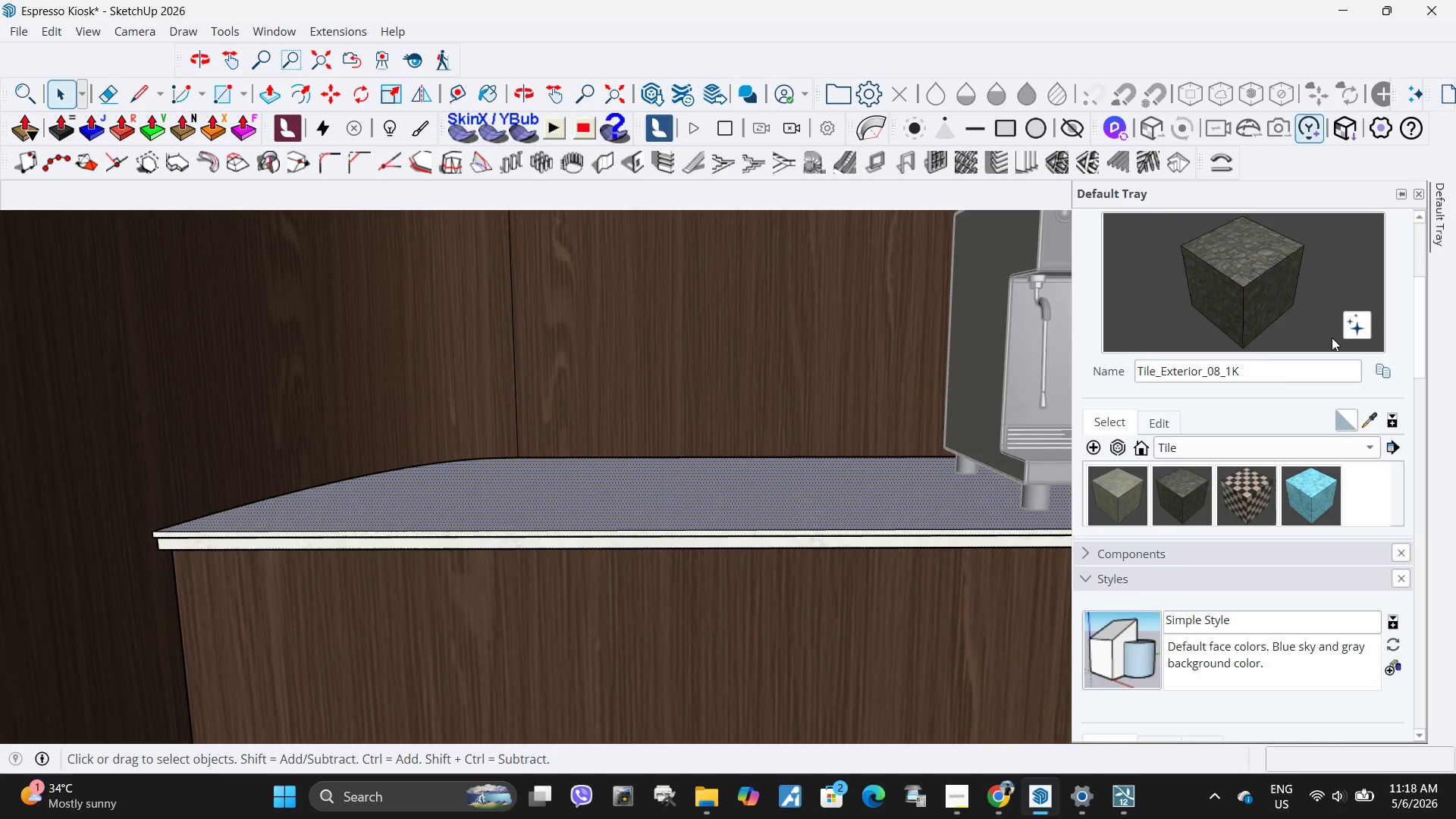 
scroll: coordinate [755, 485], scroll_direction: up, amount: 14.0
 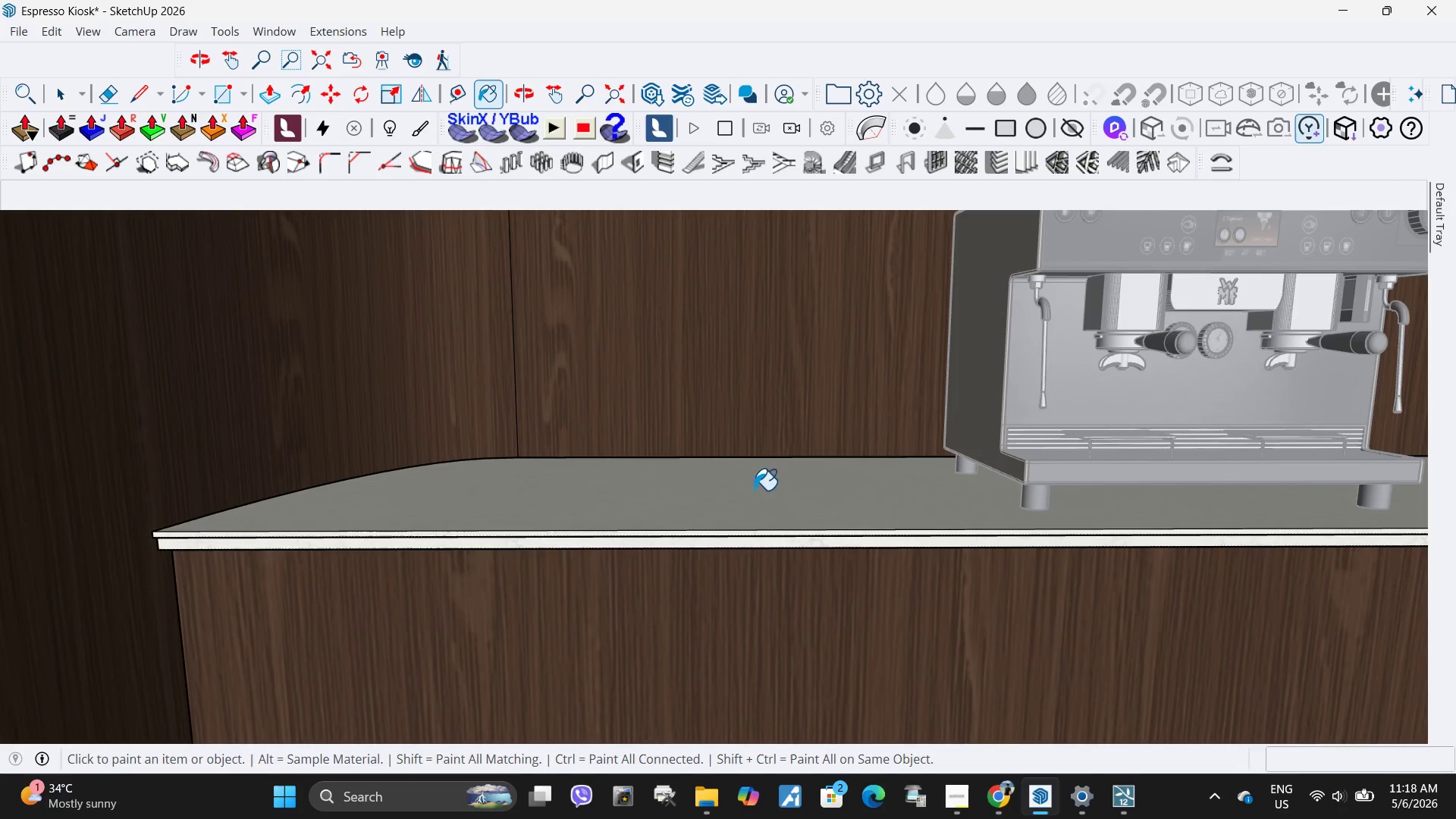 
left_click([1221, 285])
 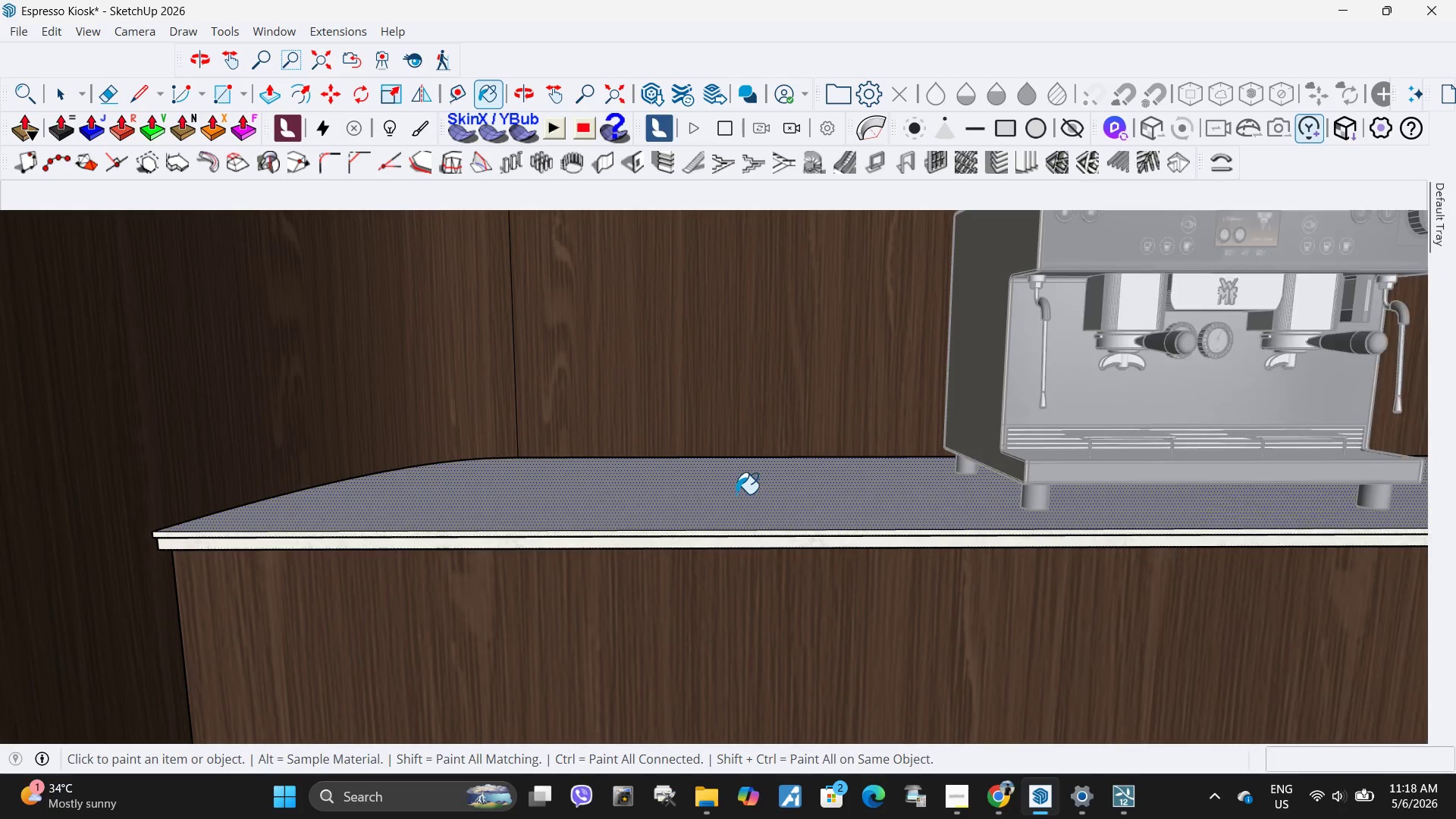 
scroll: coordinate [710, 566], scroll_direction: up, amount: 5.0
 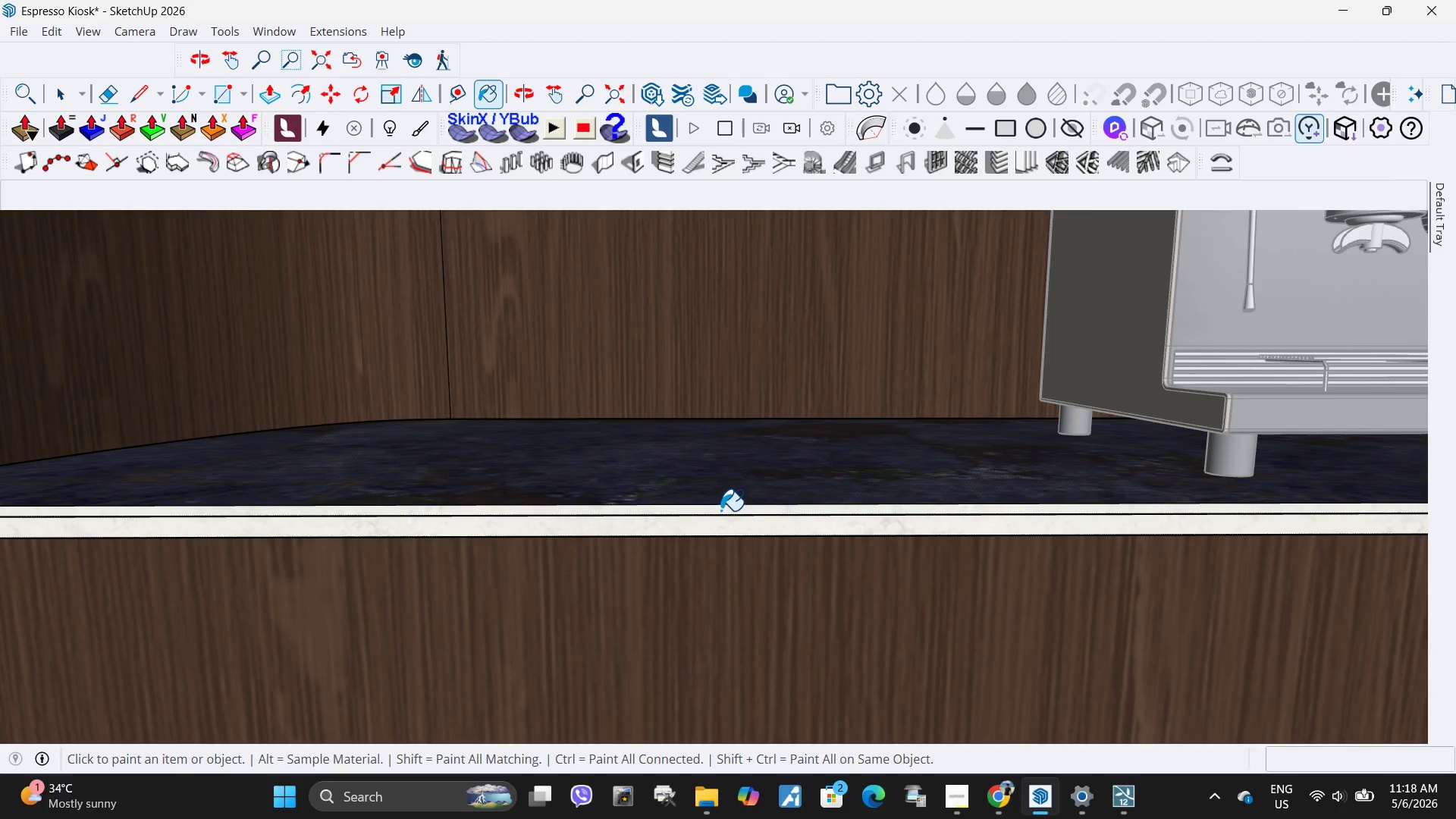 
left_click([720, 510])
 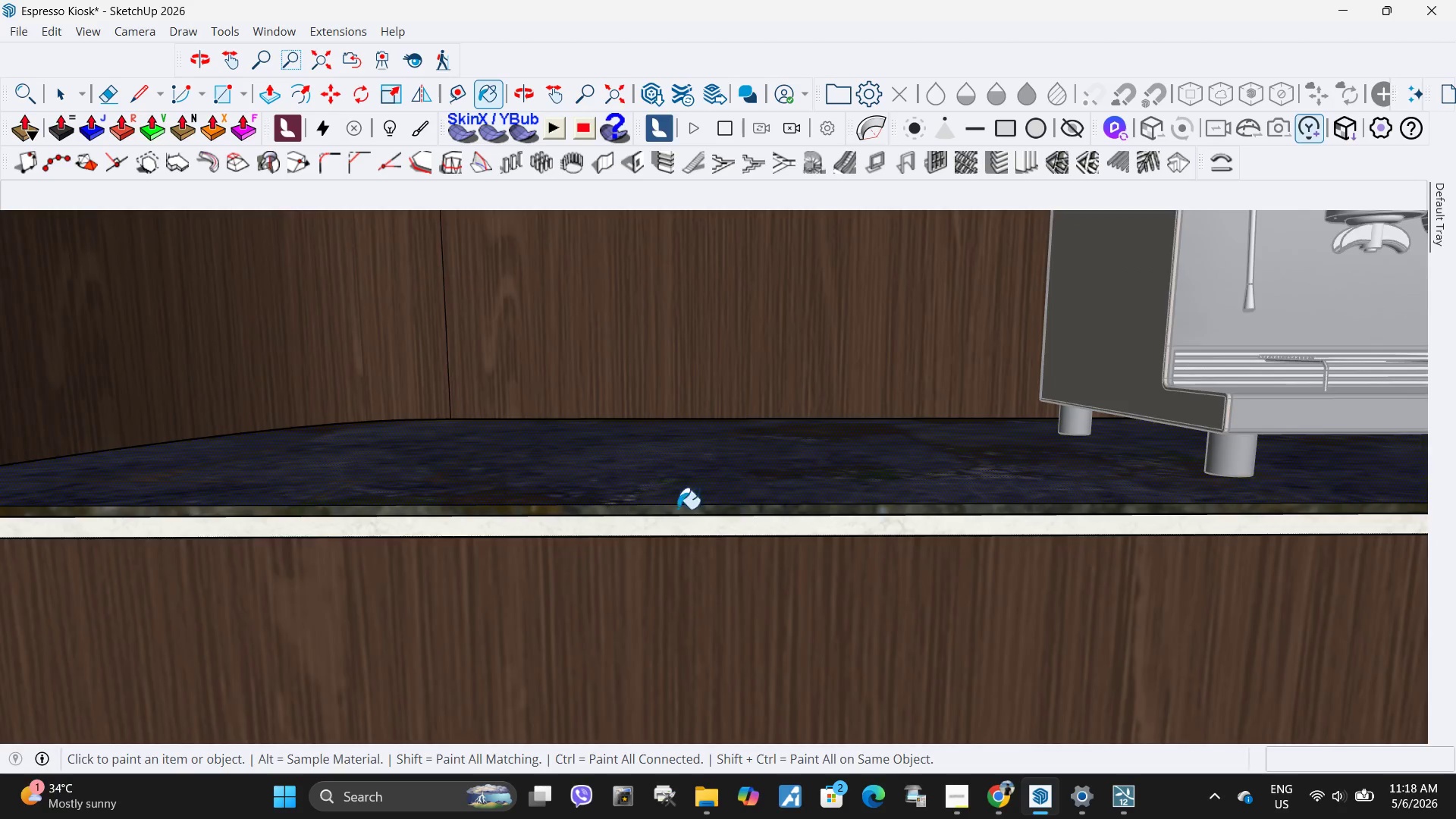 
scroll: coordinate [669, 547], scroll_direction: up, amount: 4.0
 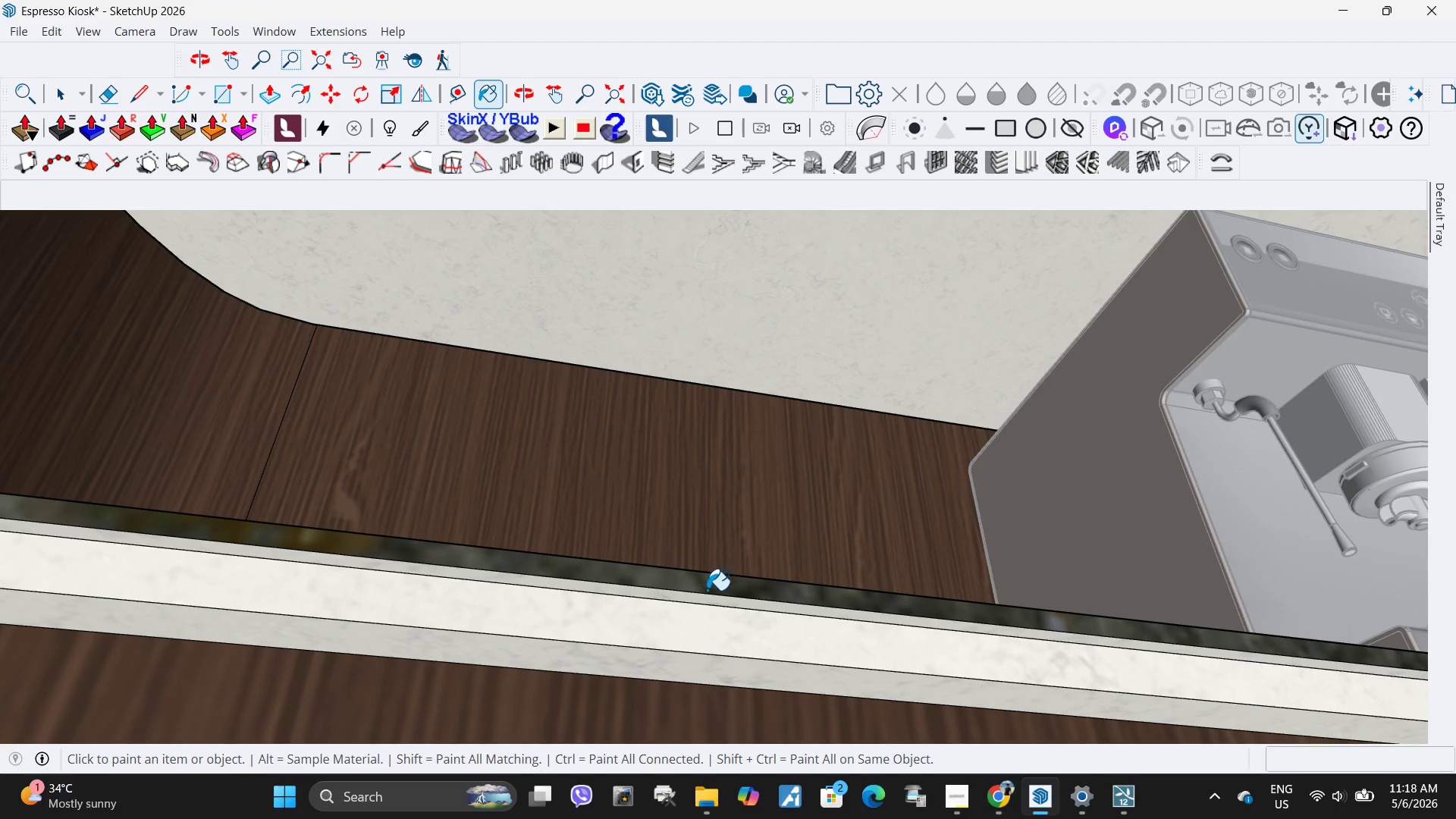 
left_click([702, 599])
 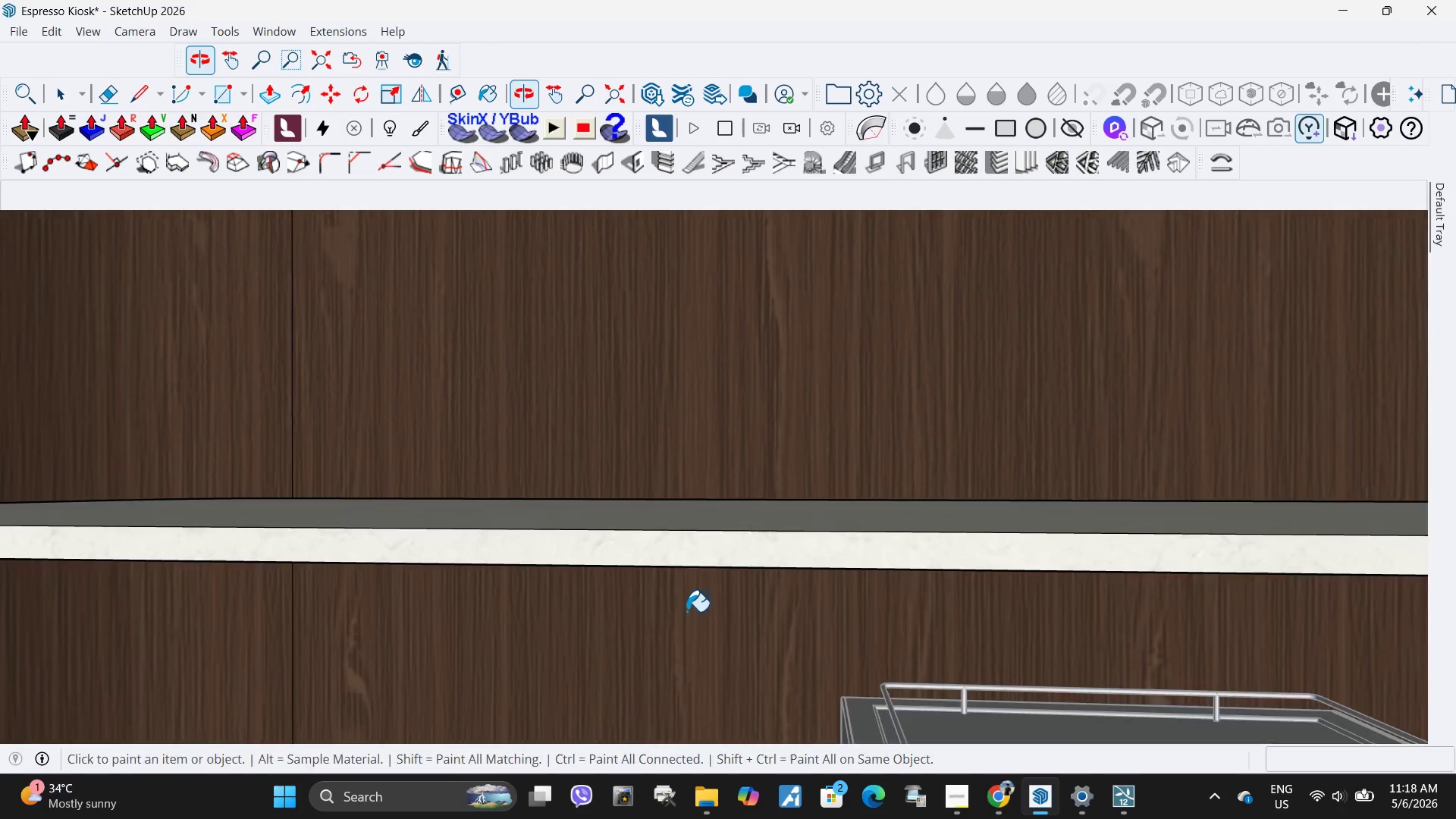 
key(Space)
 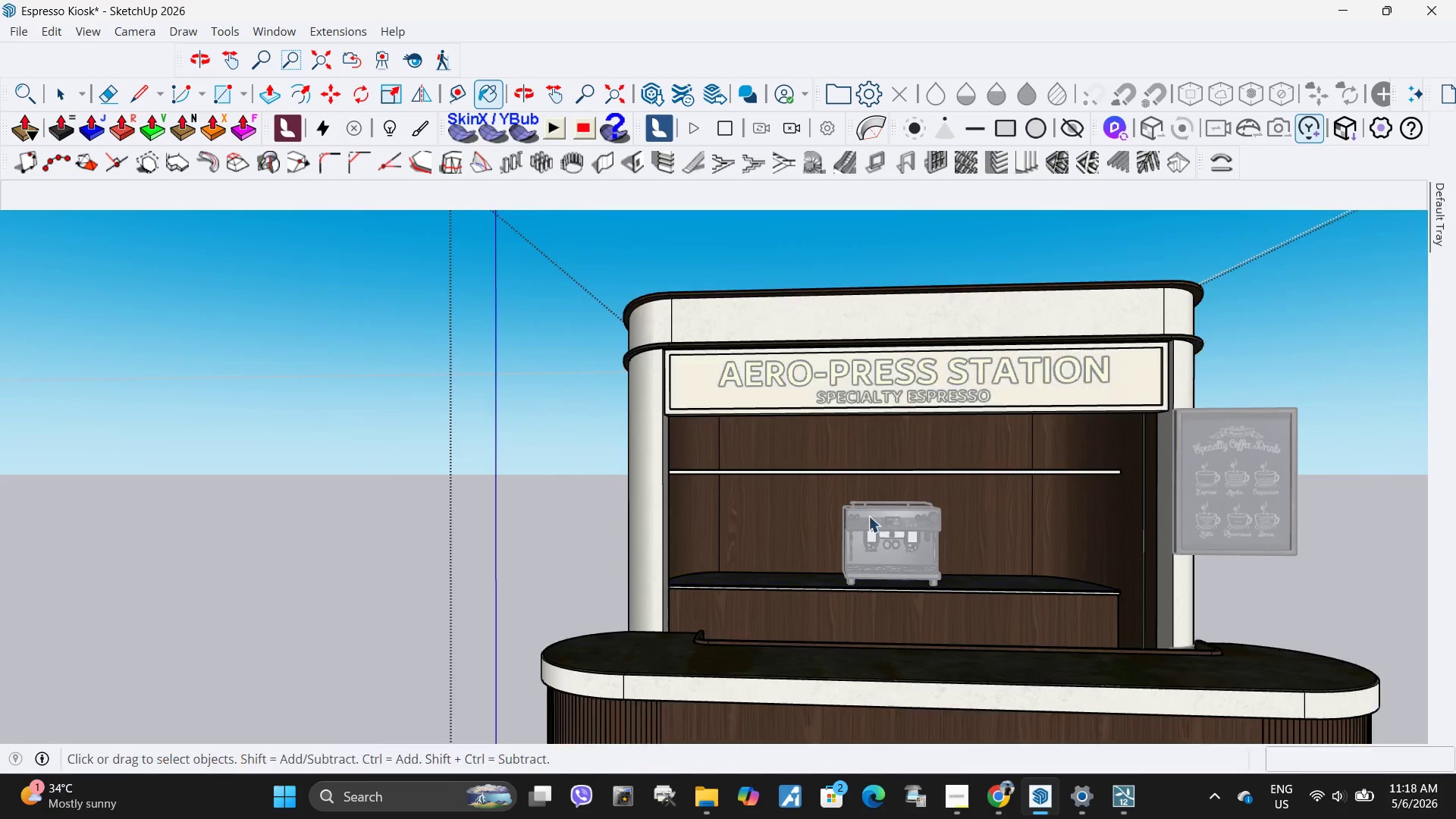 
key(Escape)
 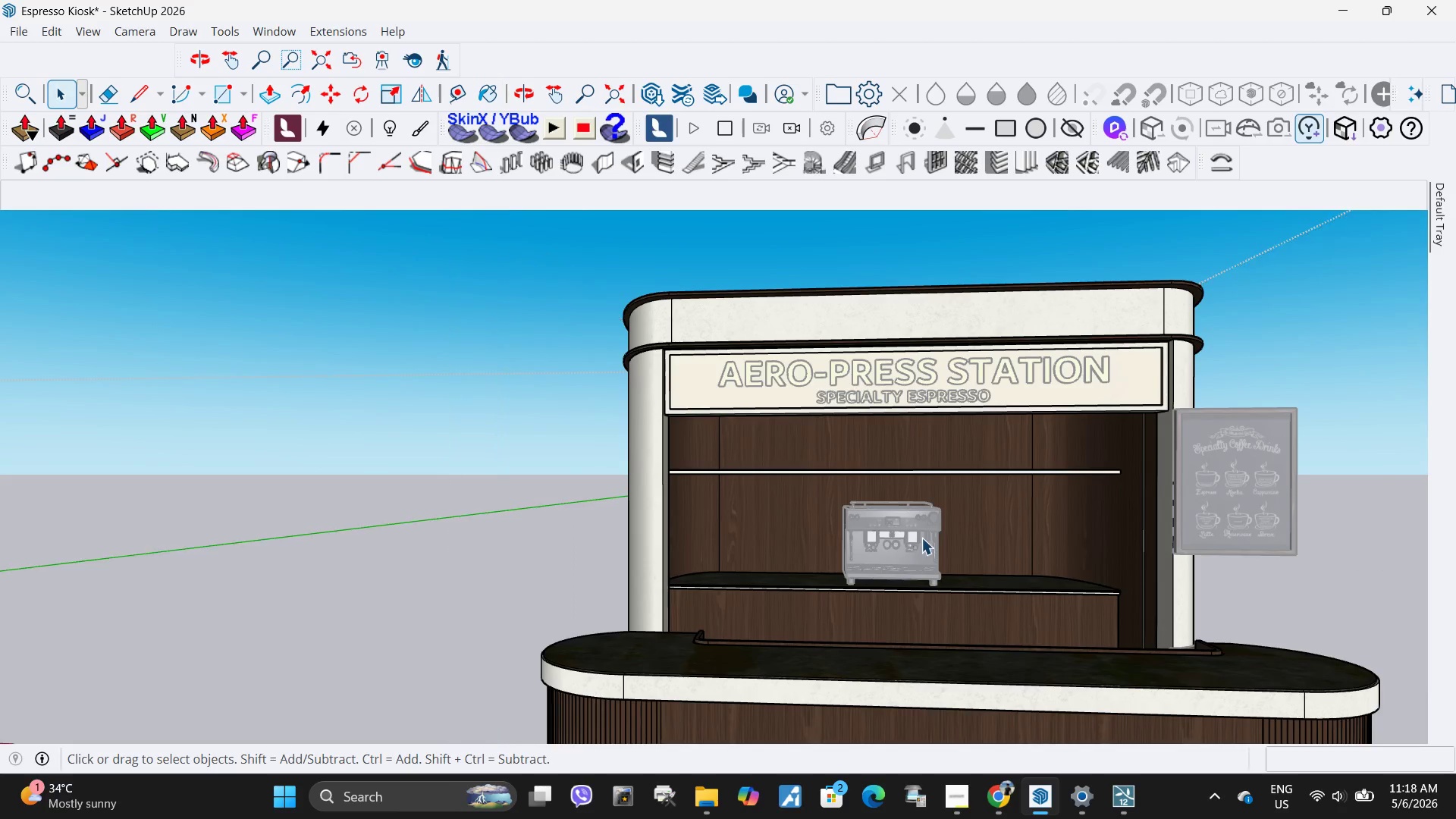 
key(Escape)
 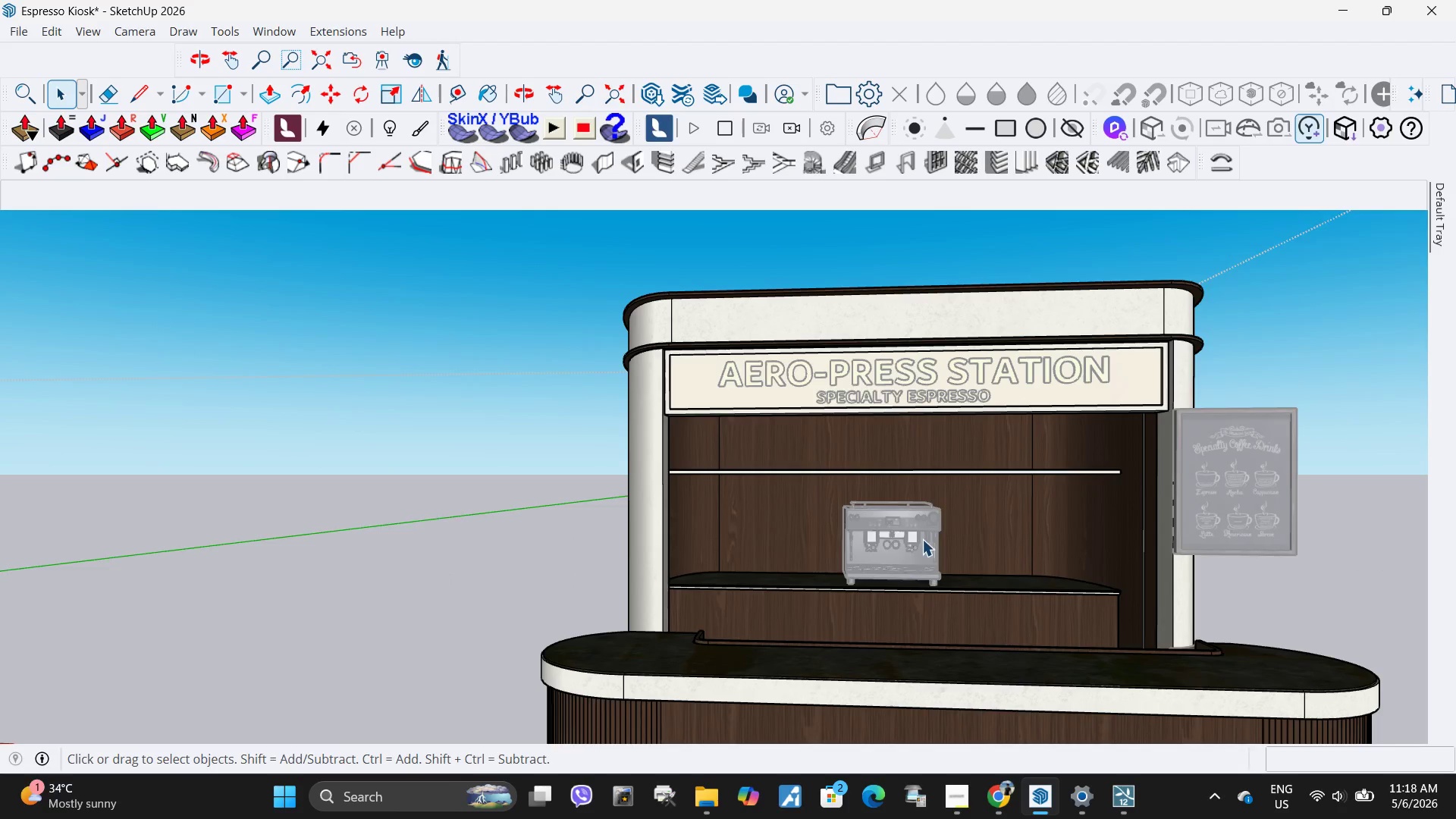 
scroll: coordinate [849, 463], scroll_direction: down, amount: 19.0
 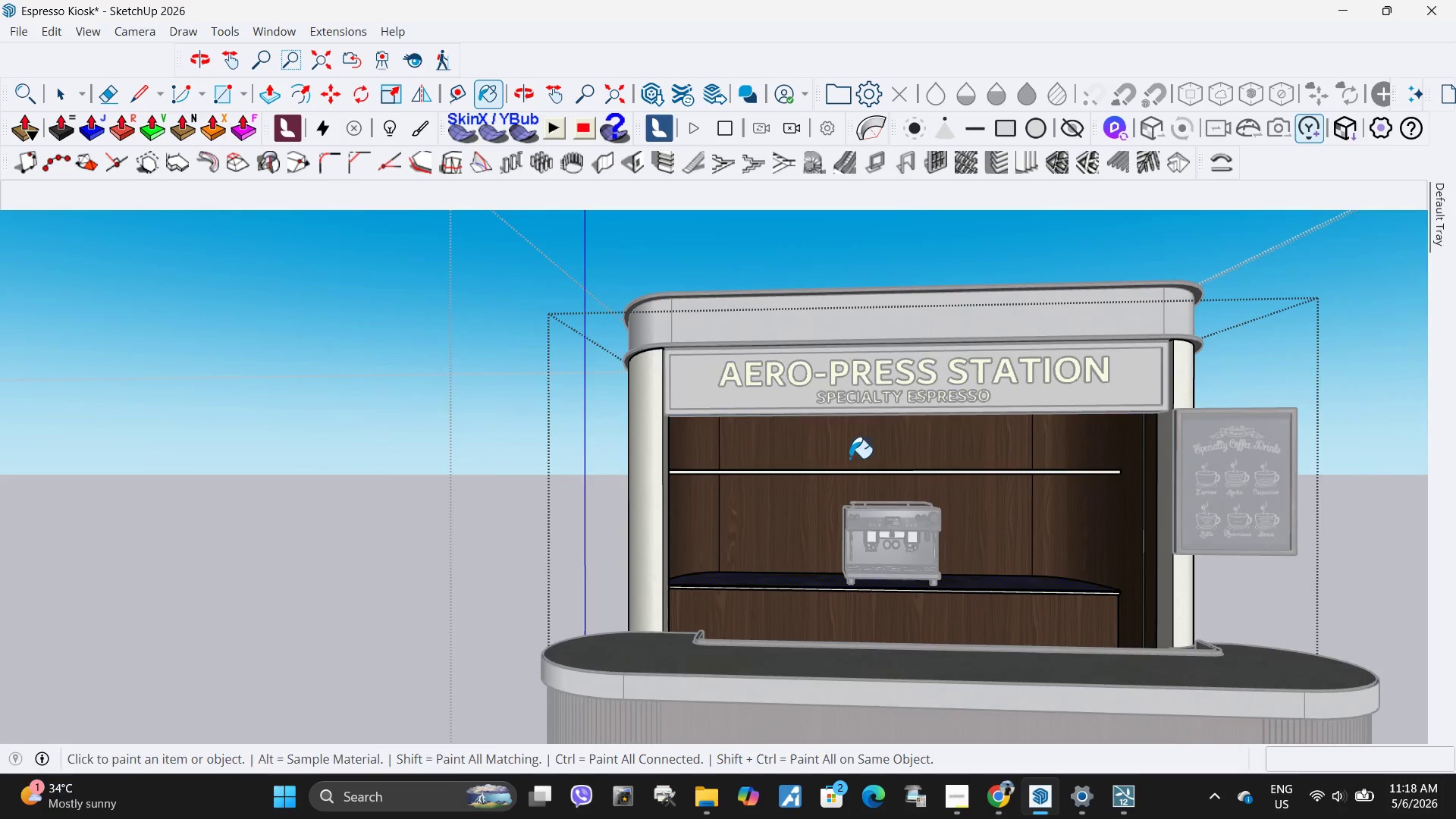 
key(Escape)
 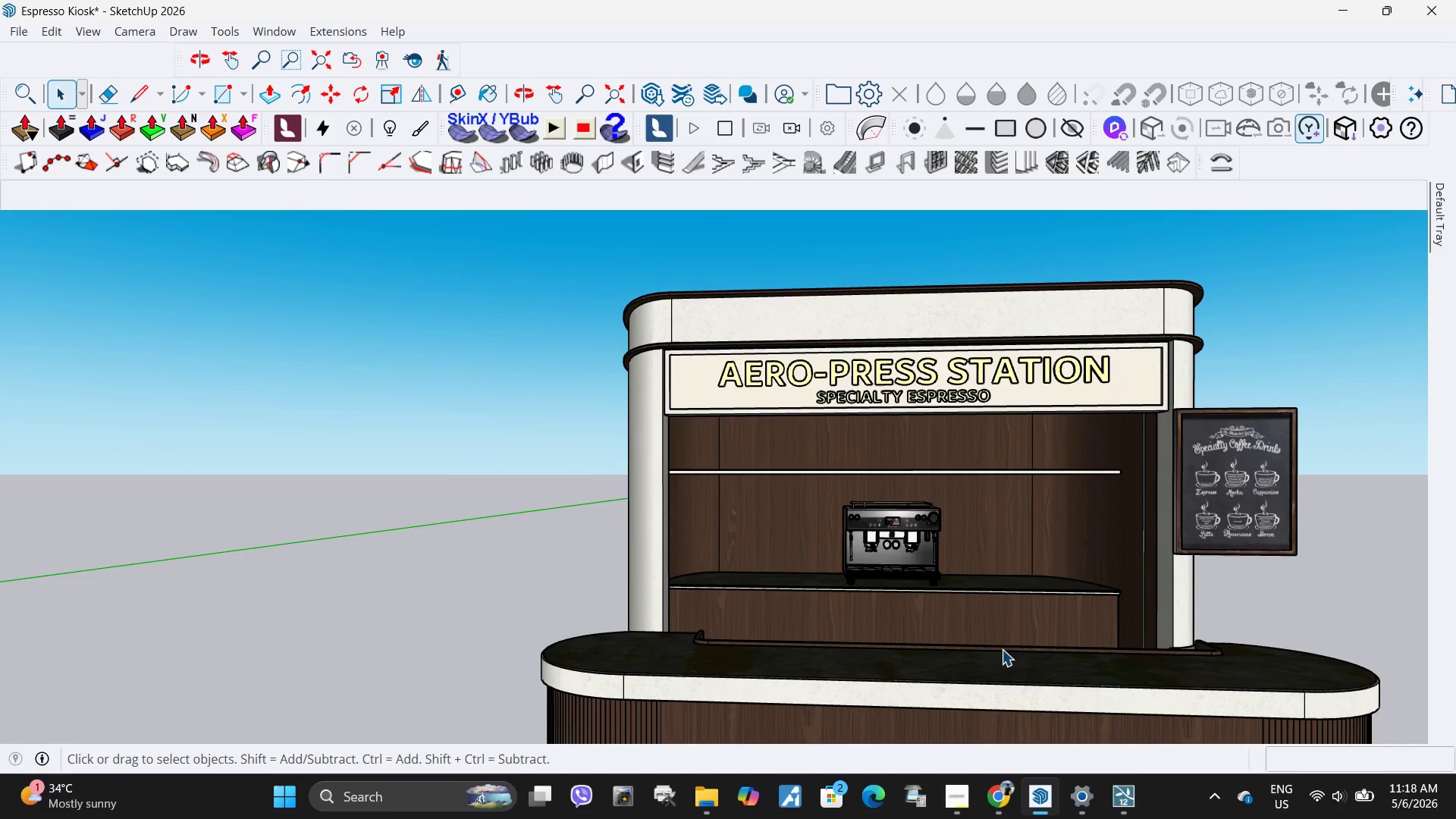 
key(Escape)
 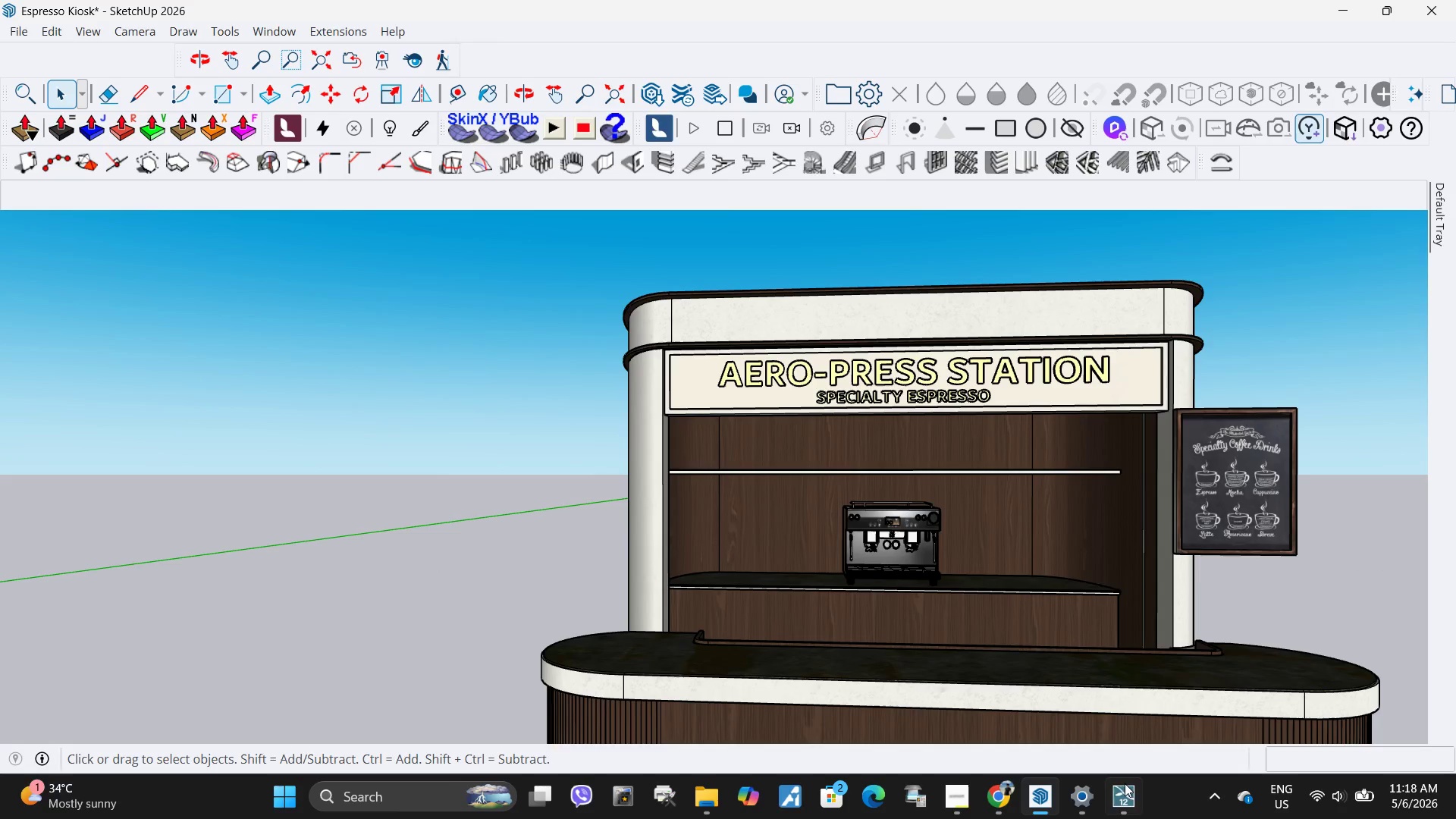 
key(Escape)
 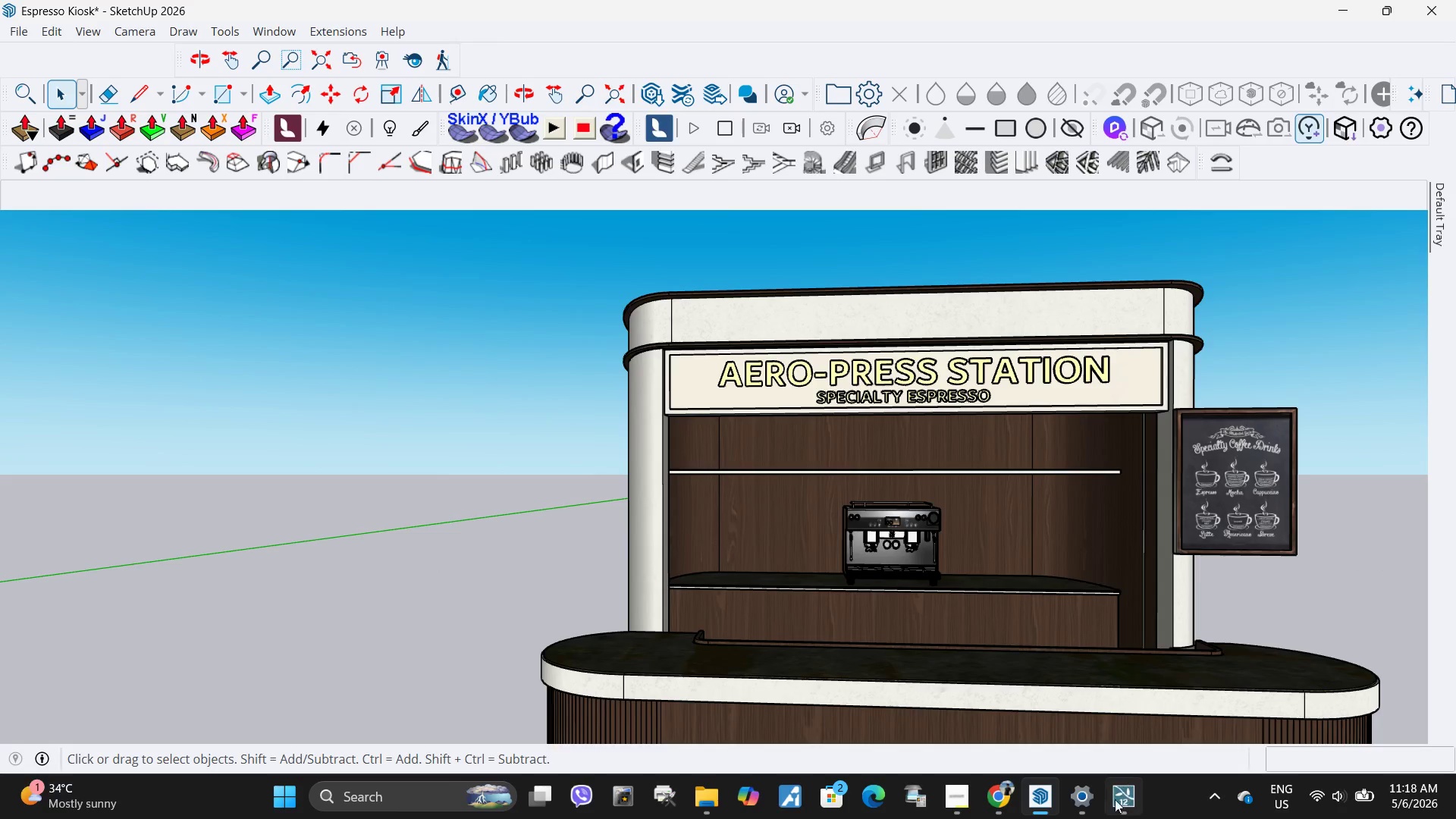 
key(Escape)
 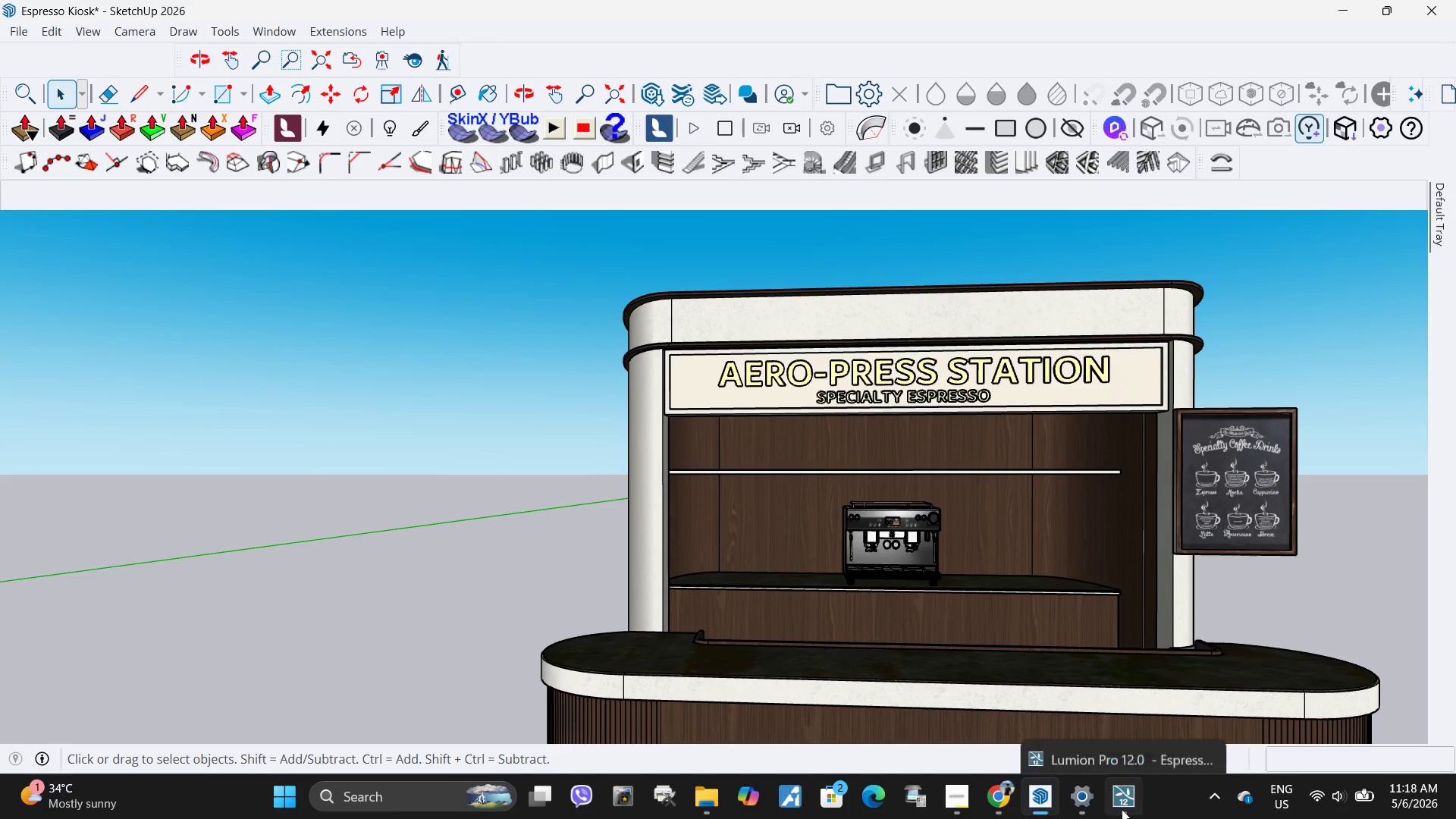 
left_click([1122, 809])
 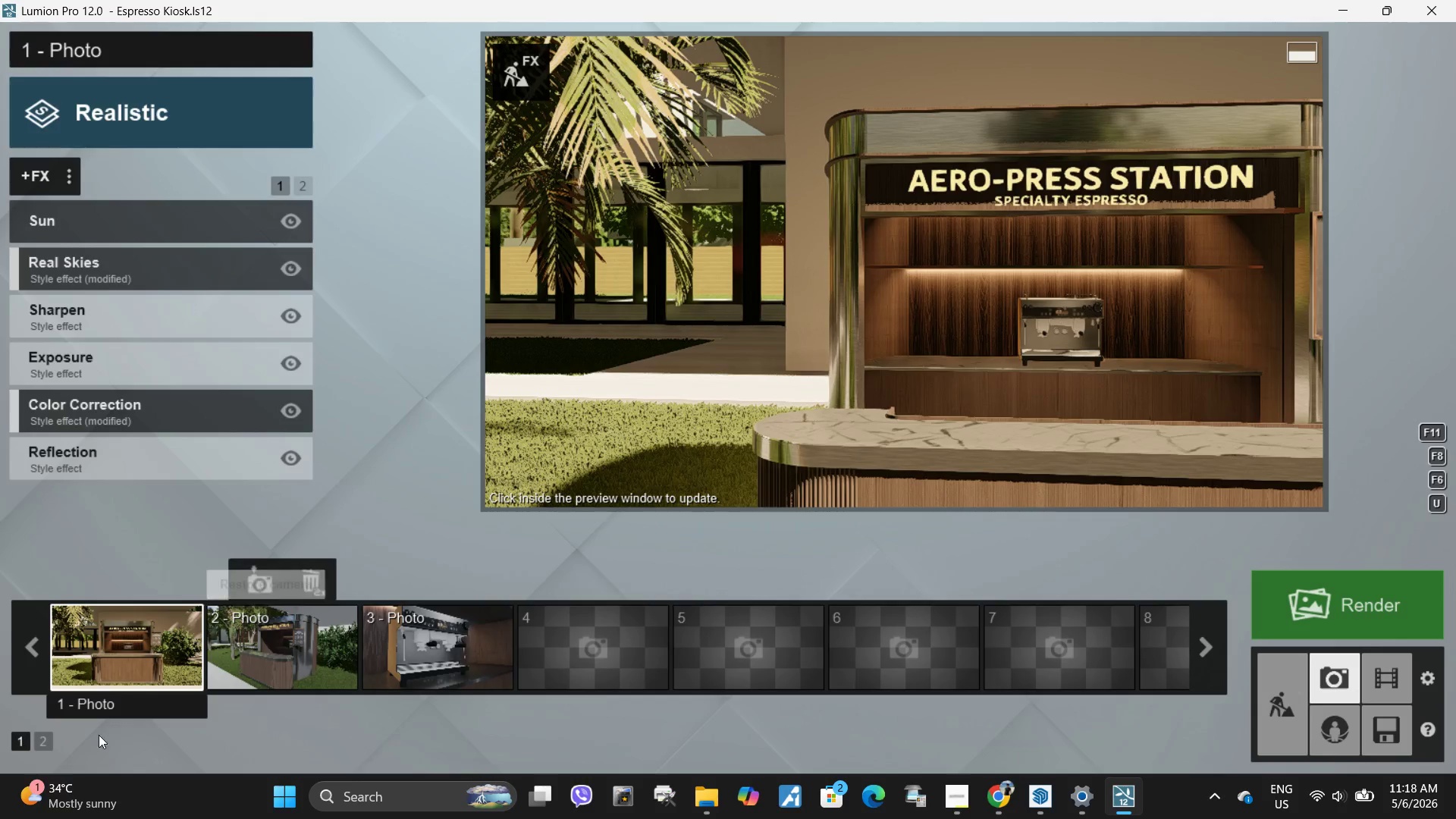 
left_click([259, 639])
 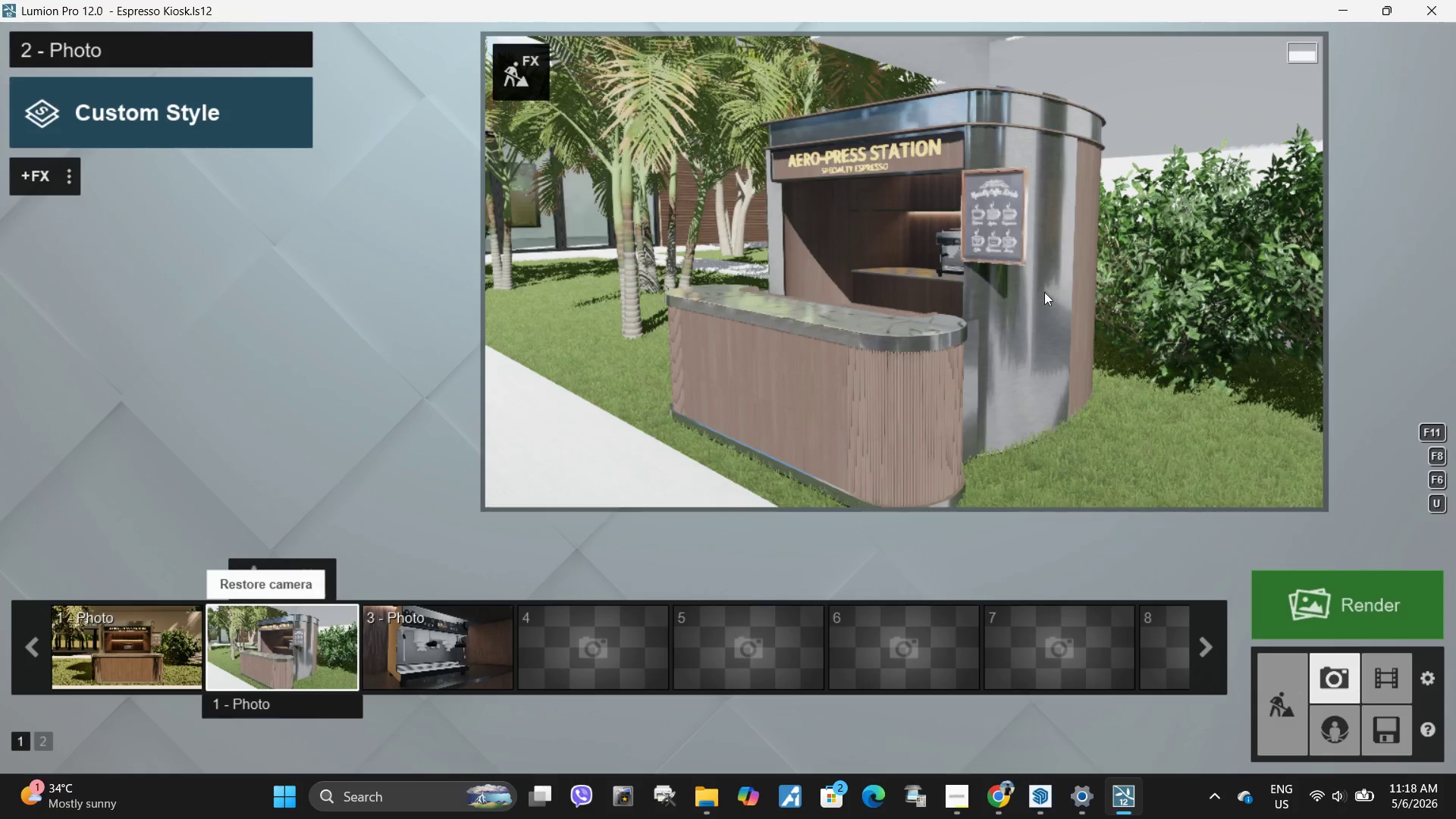 
left_click([1050, 288])
 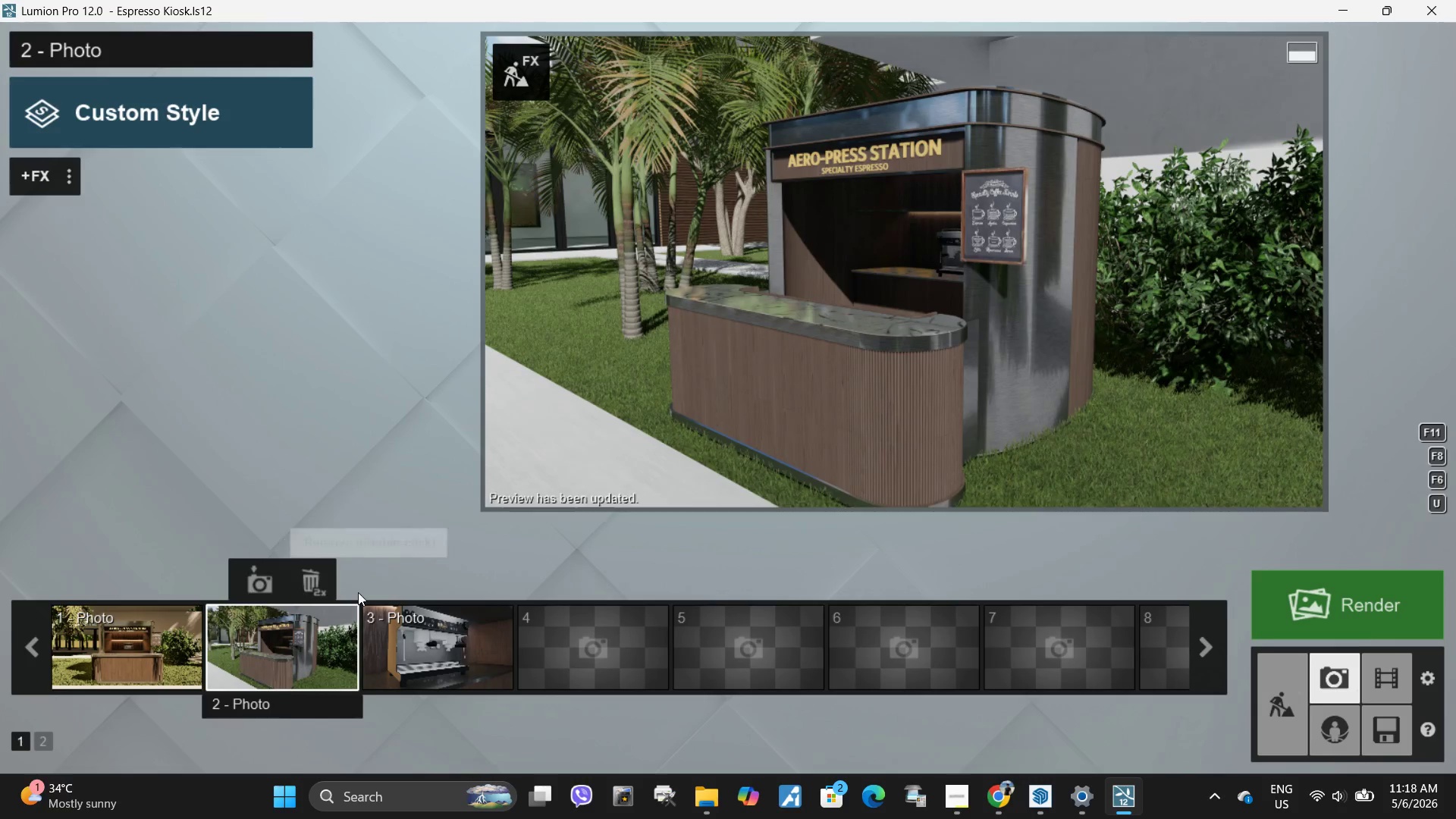 
left_click([109, 662])
 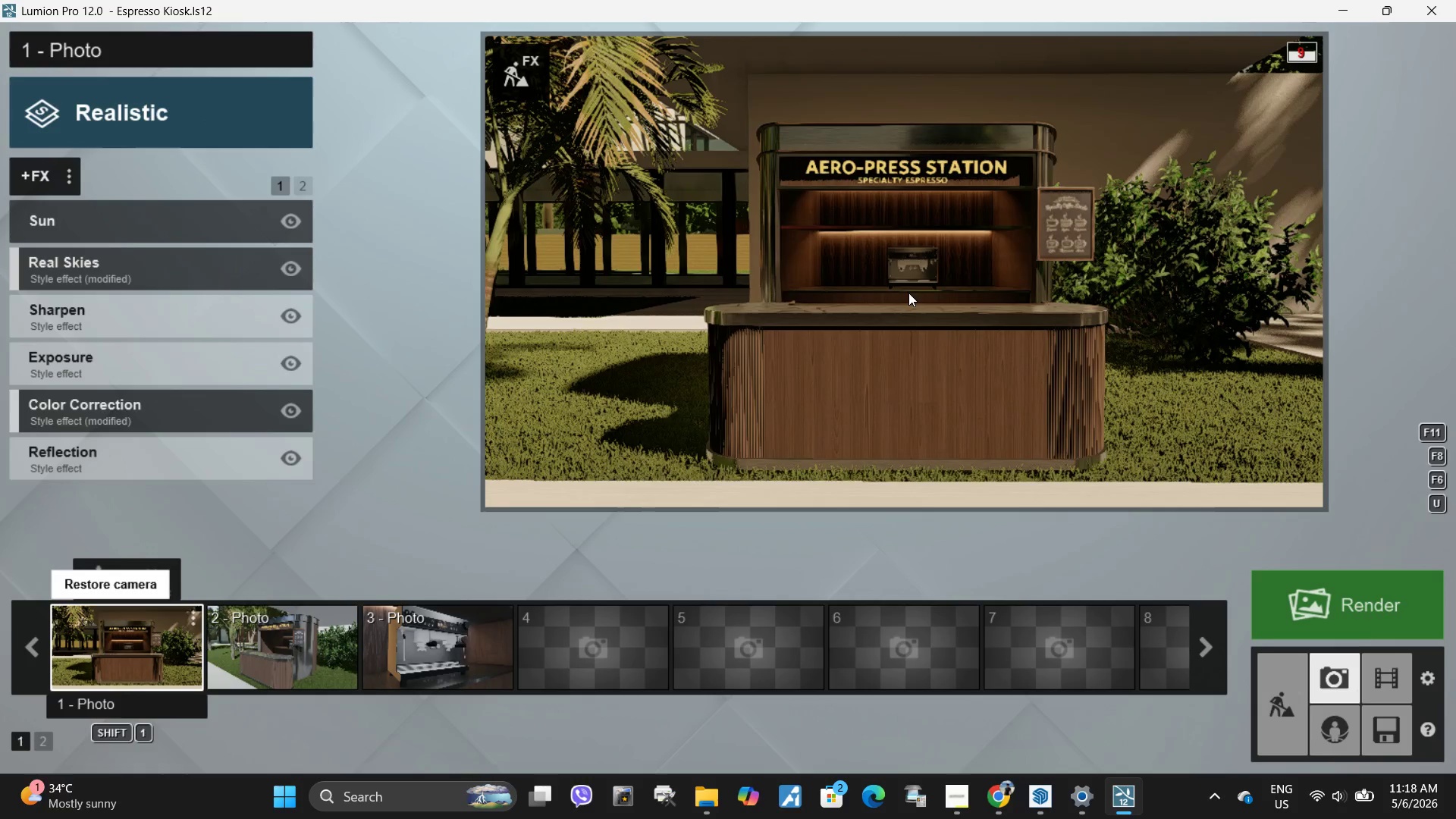 
left_click([908, 292])
 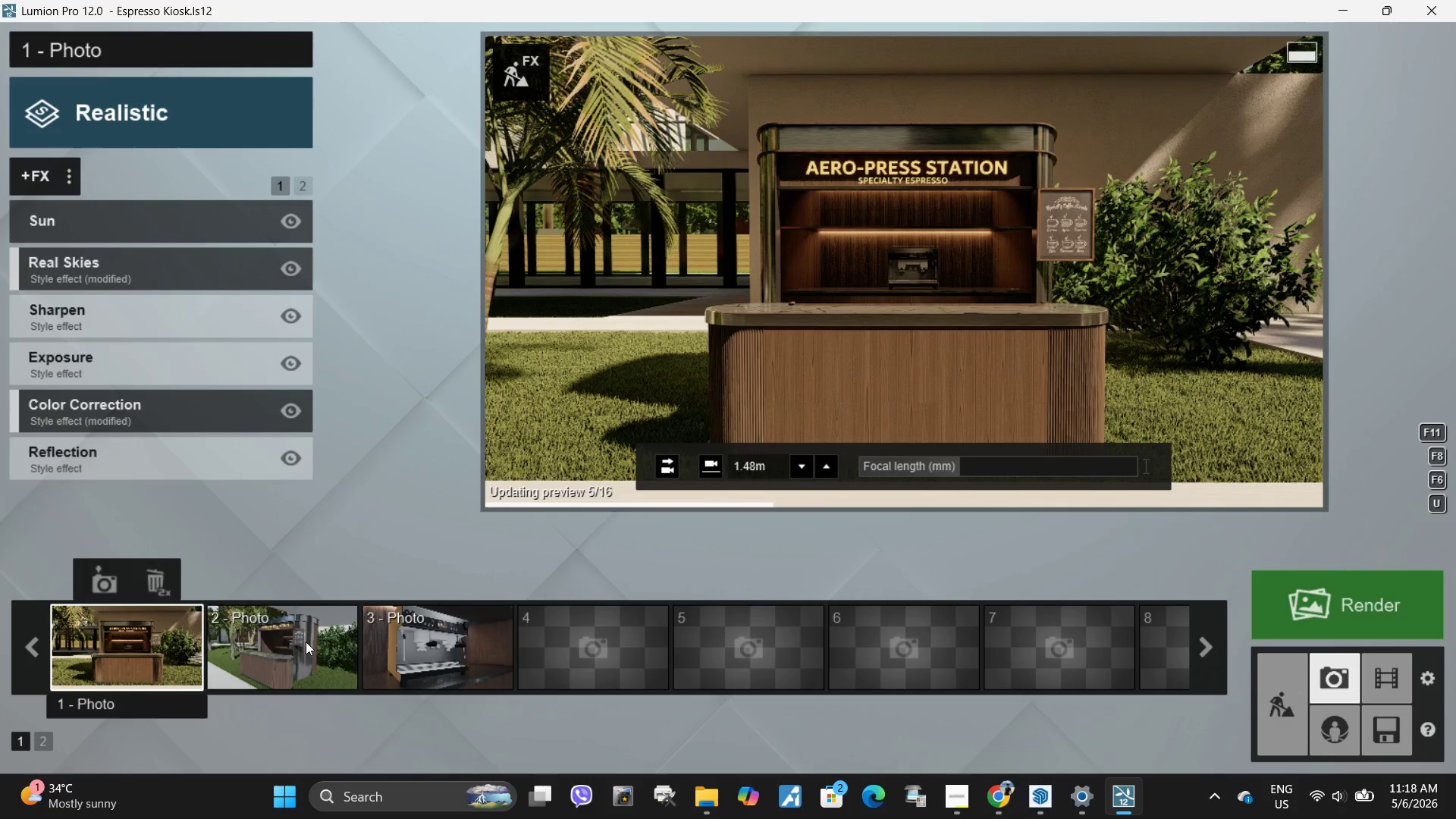 
left_click([259, 659])
 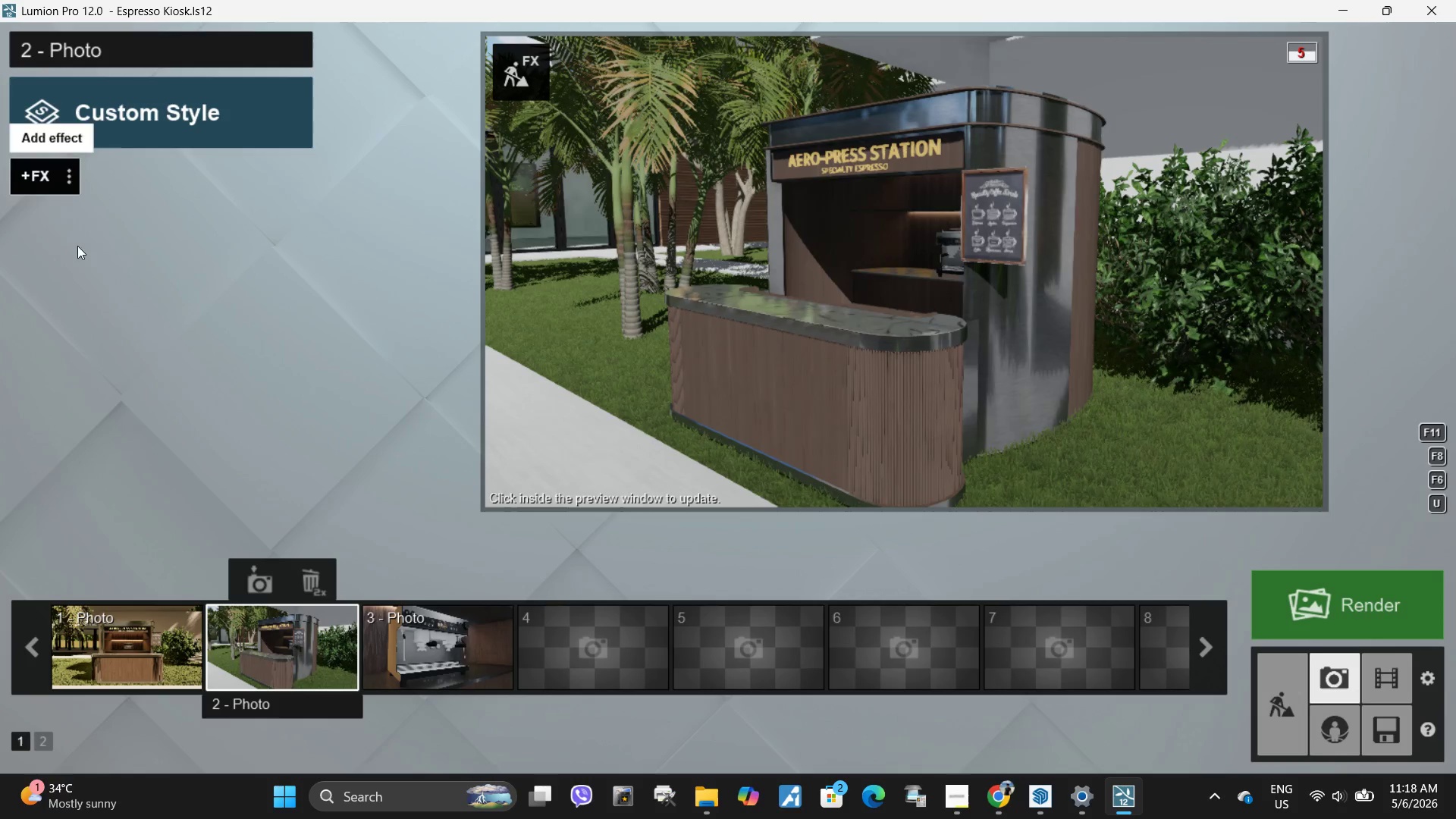 
left_click([127, 644])
 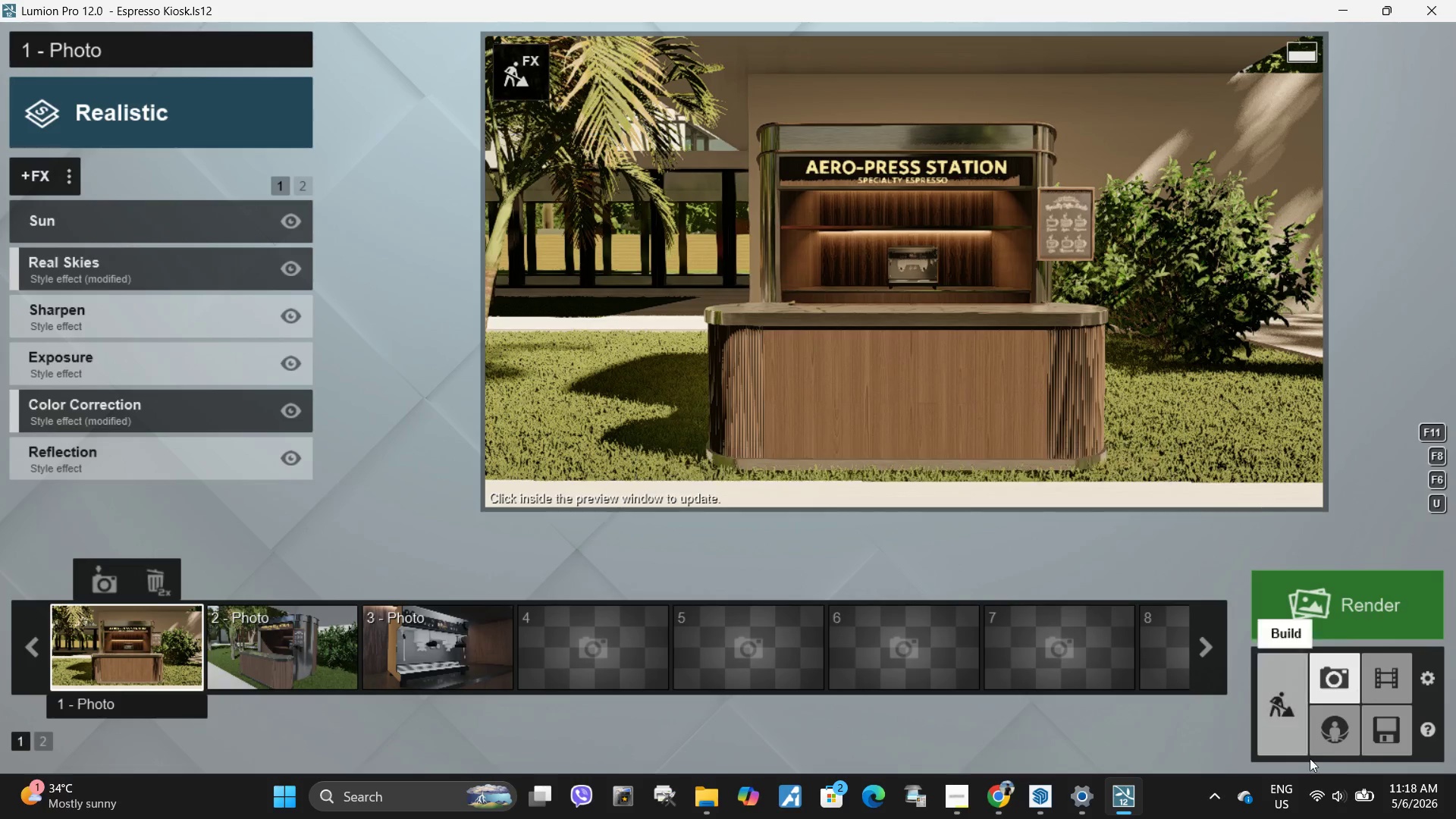 
left_click([1389, 739])
 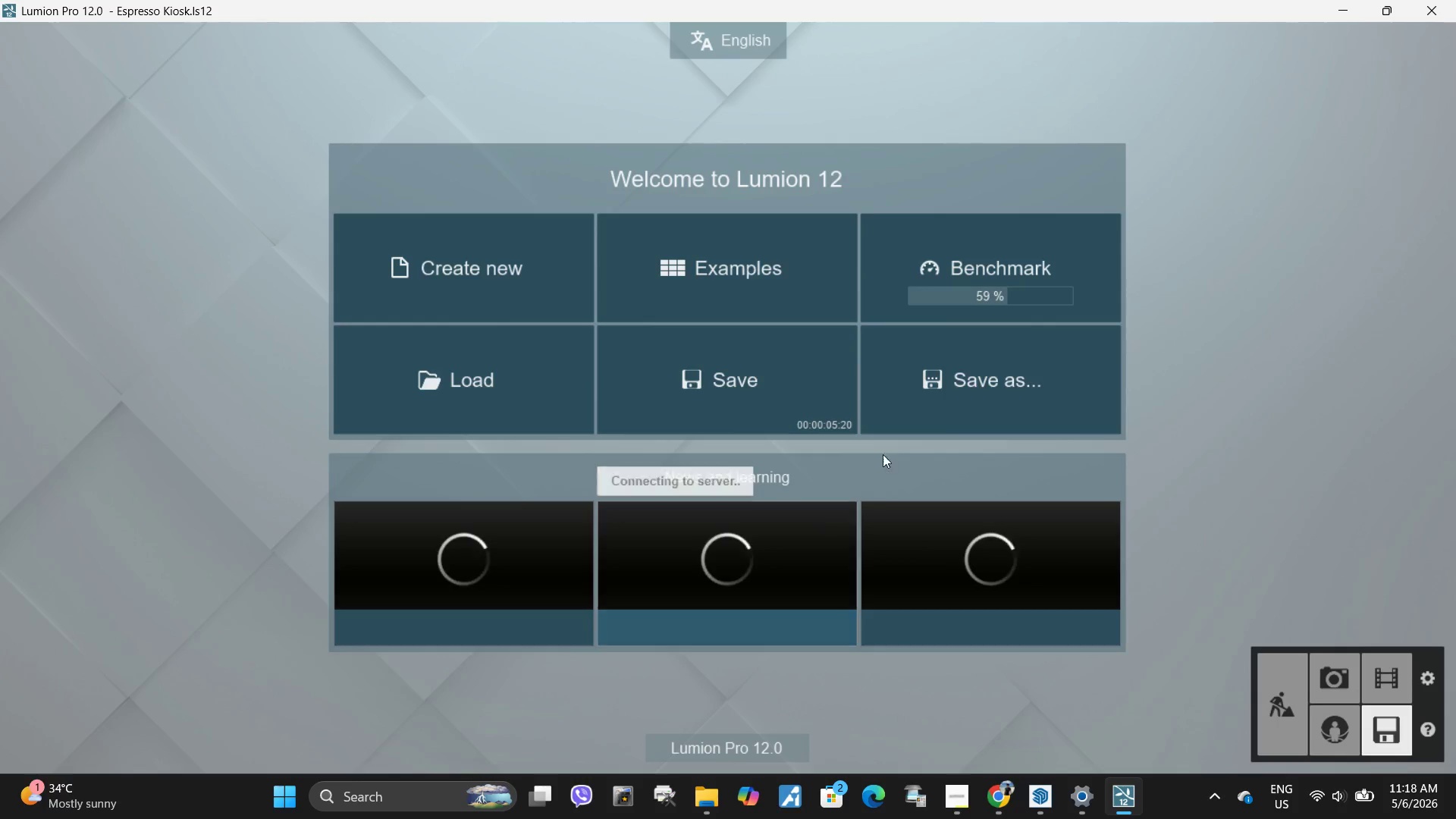 
left_click([812, 388])
 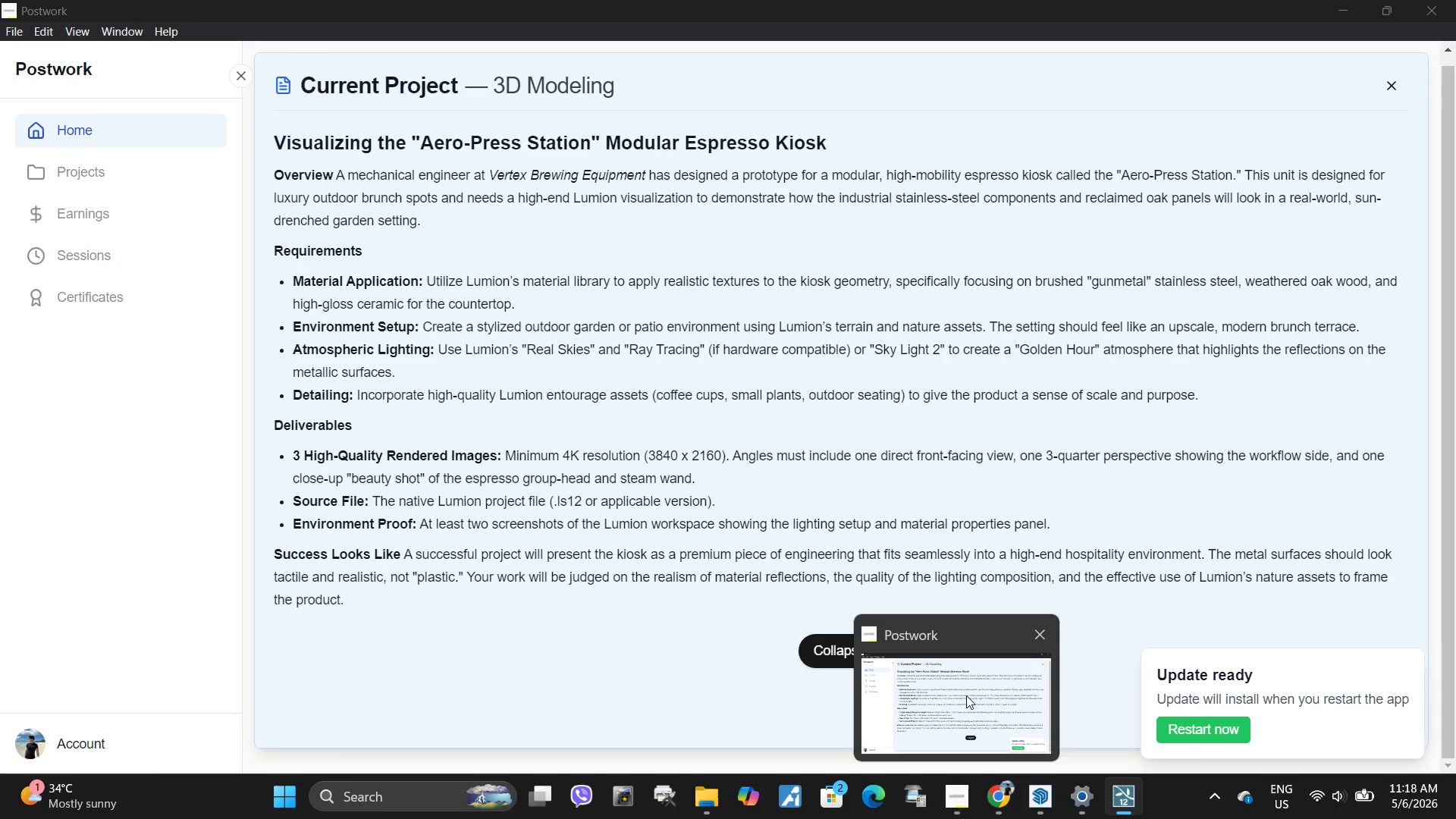 
wait(28.67)
 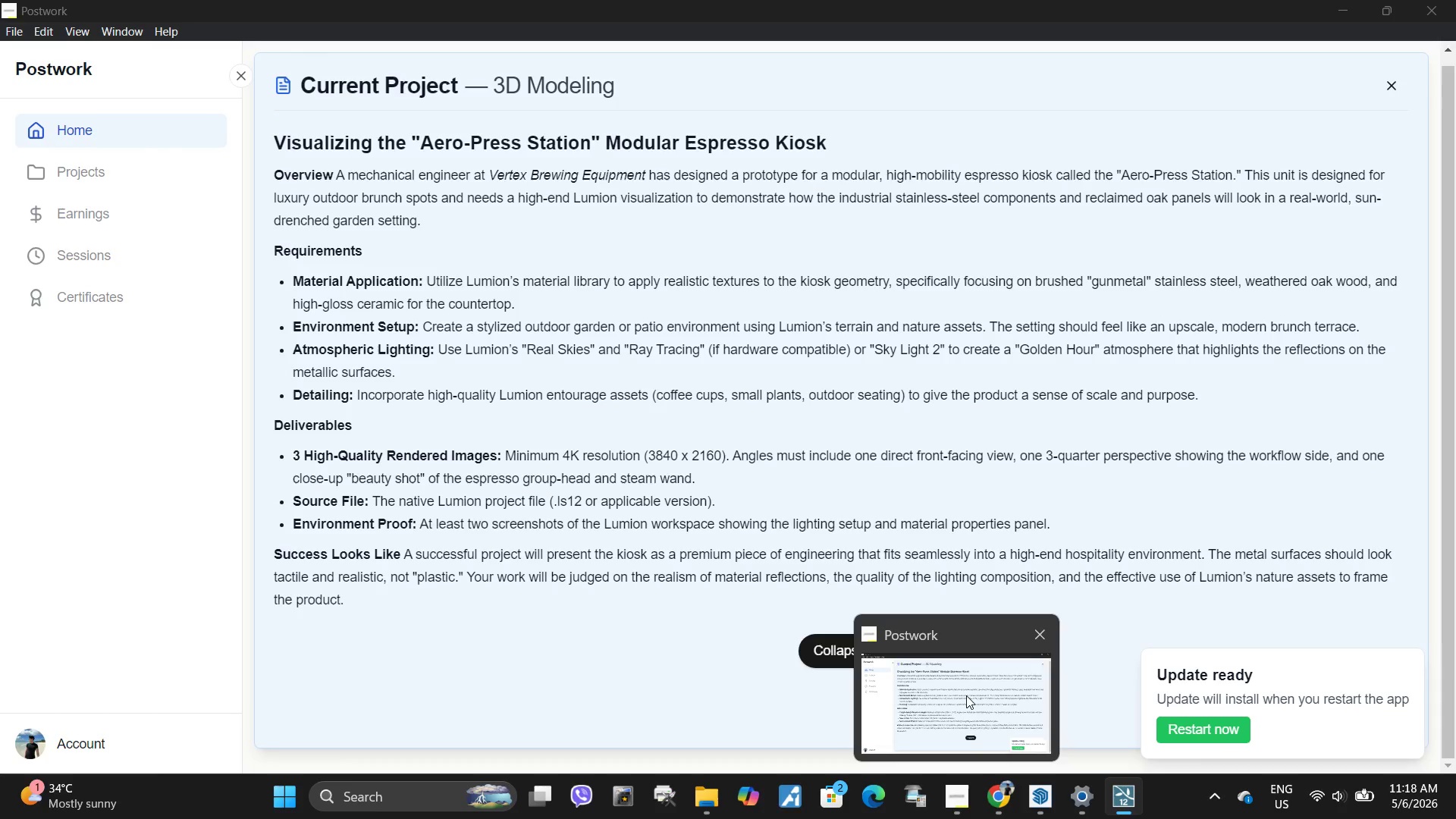 
left_click([1031, 808])
 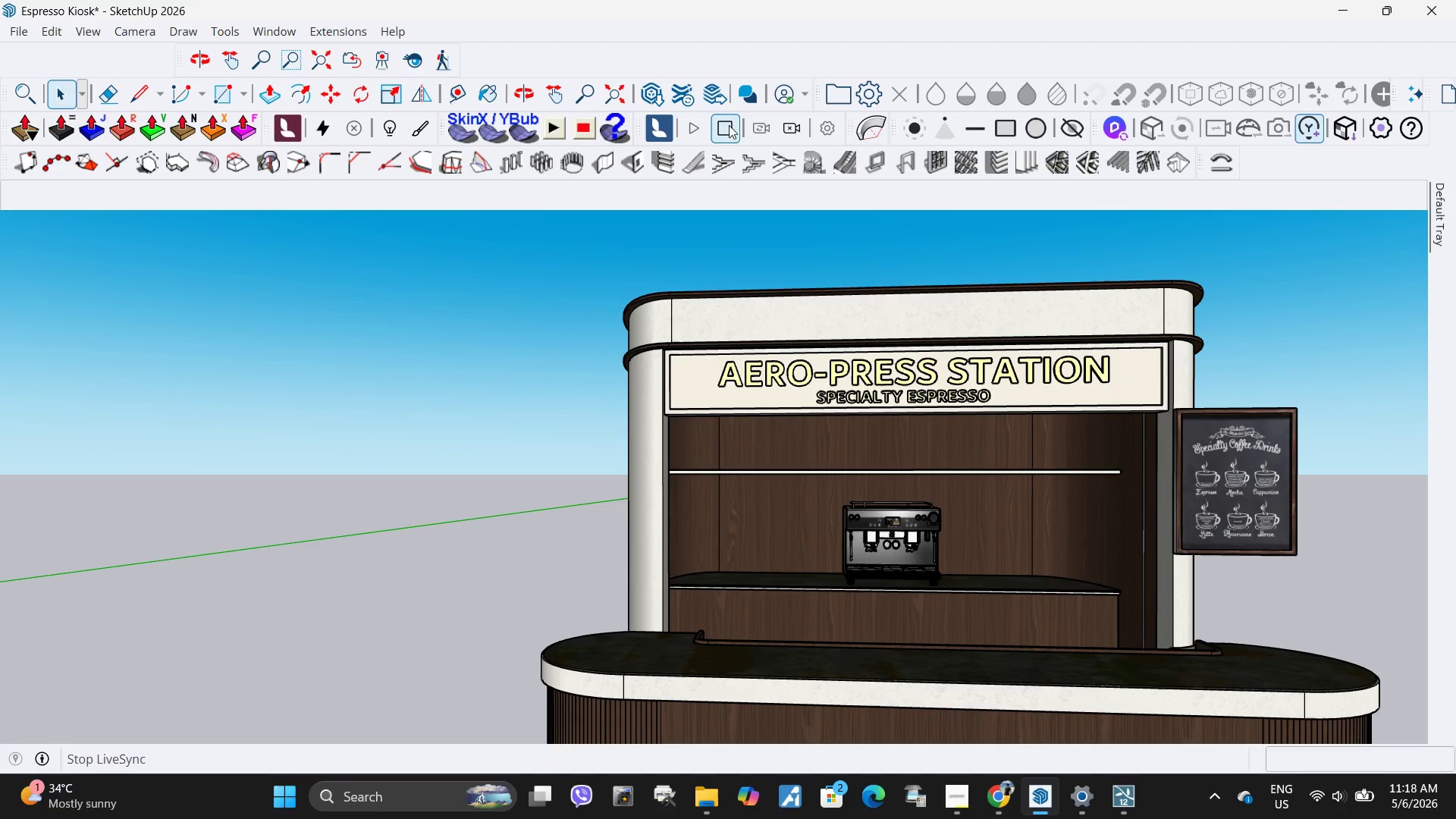 
left_click([1116, 799])
 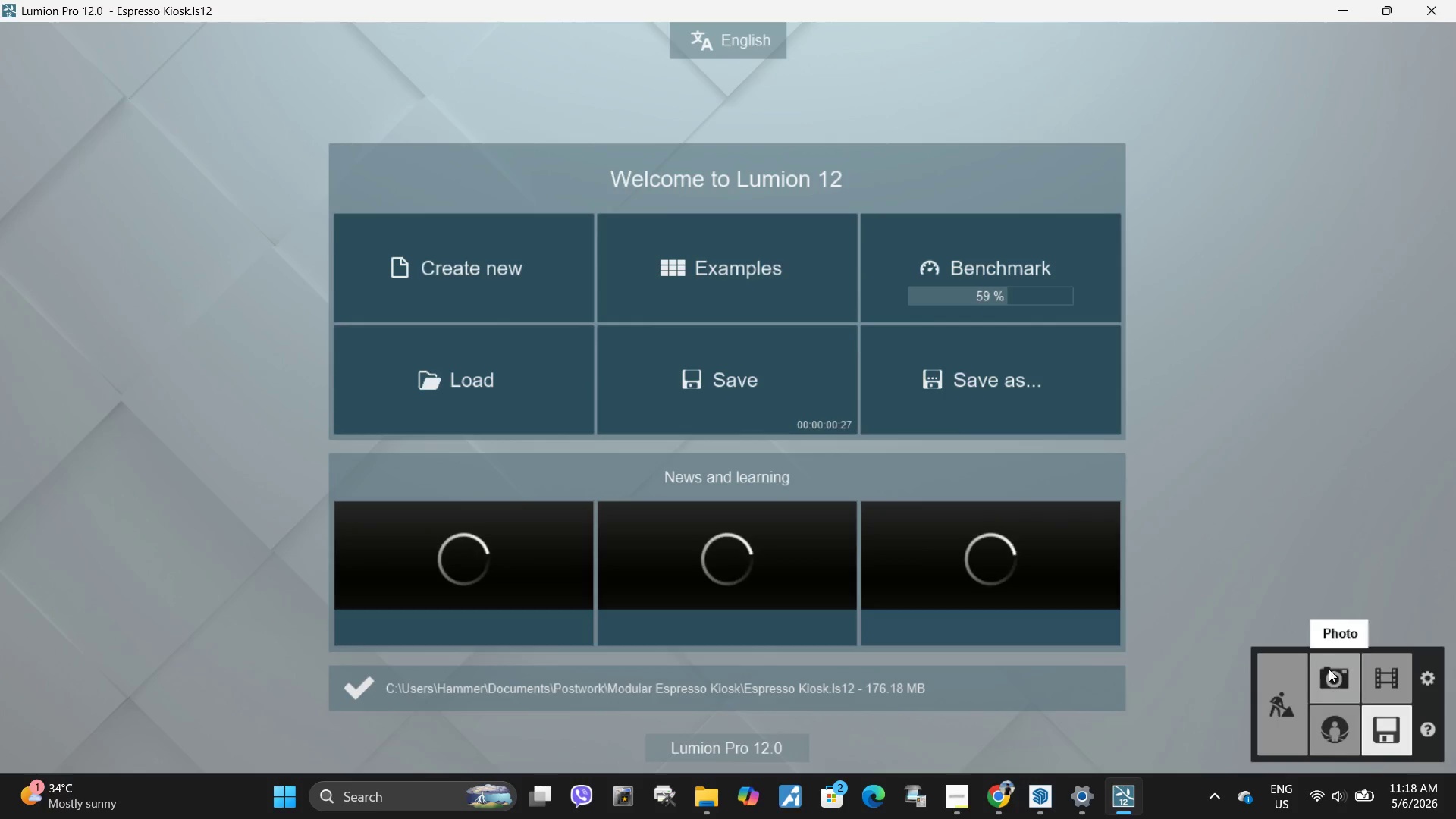 
left_click([1335, 684])
 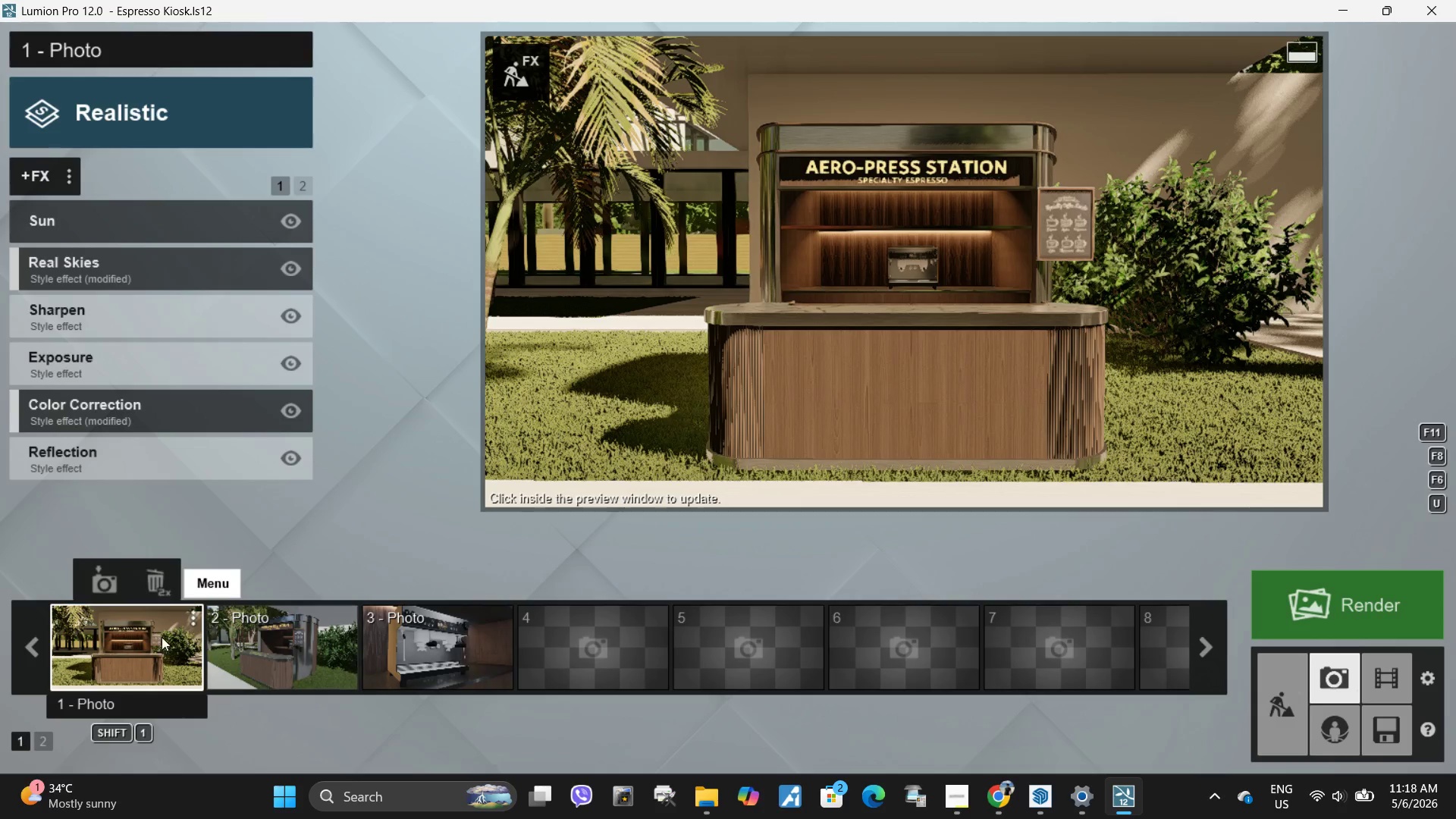 
double_click([617, 246])
 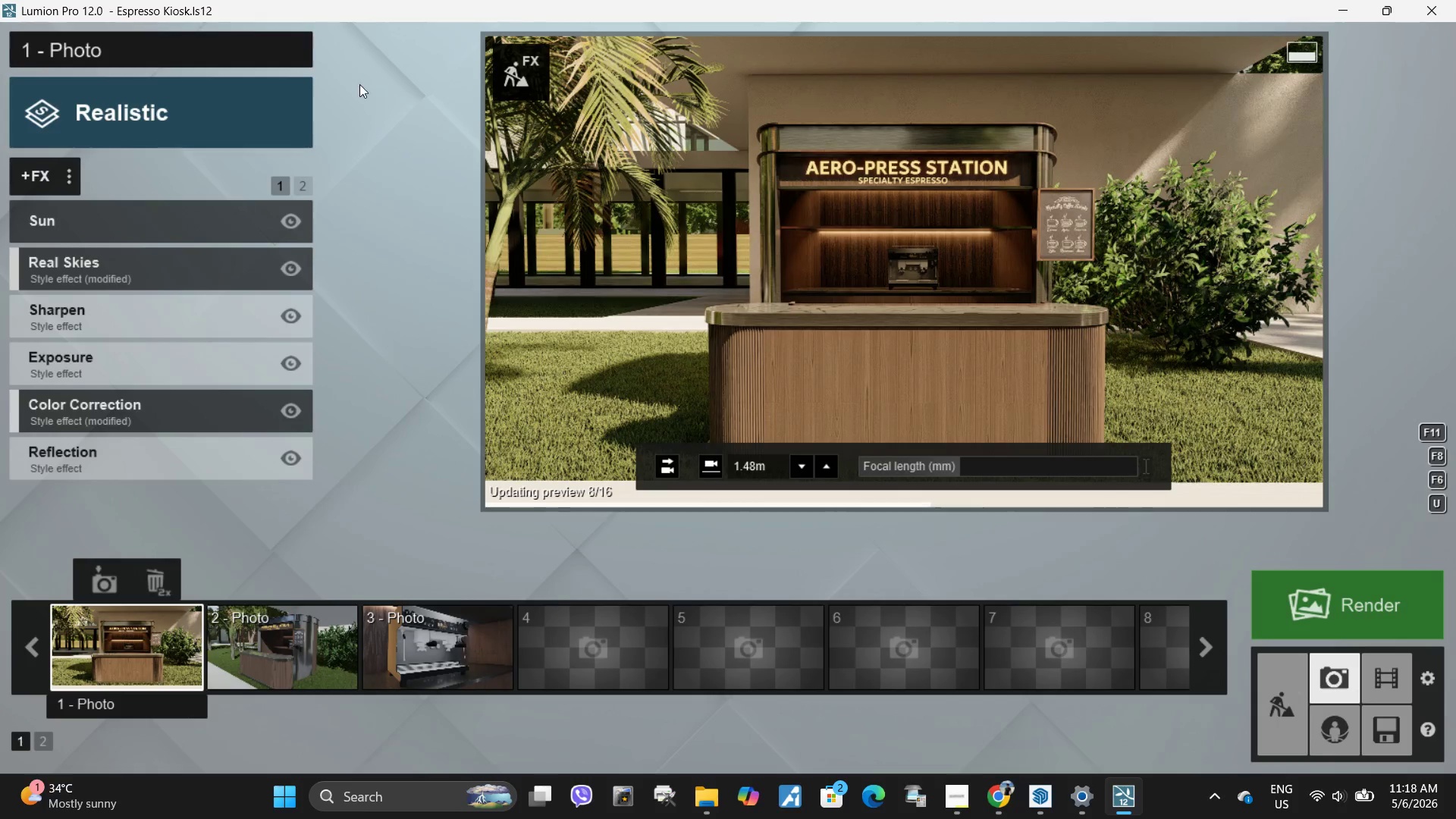 
left_click([530, 77])
 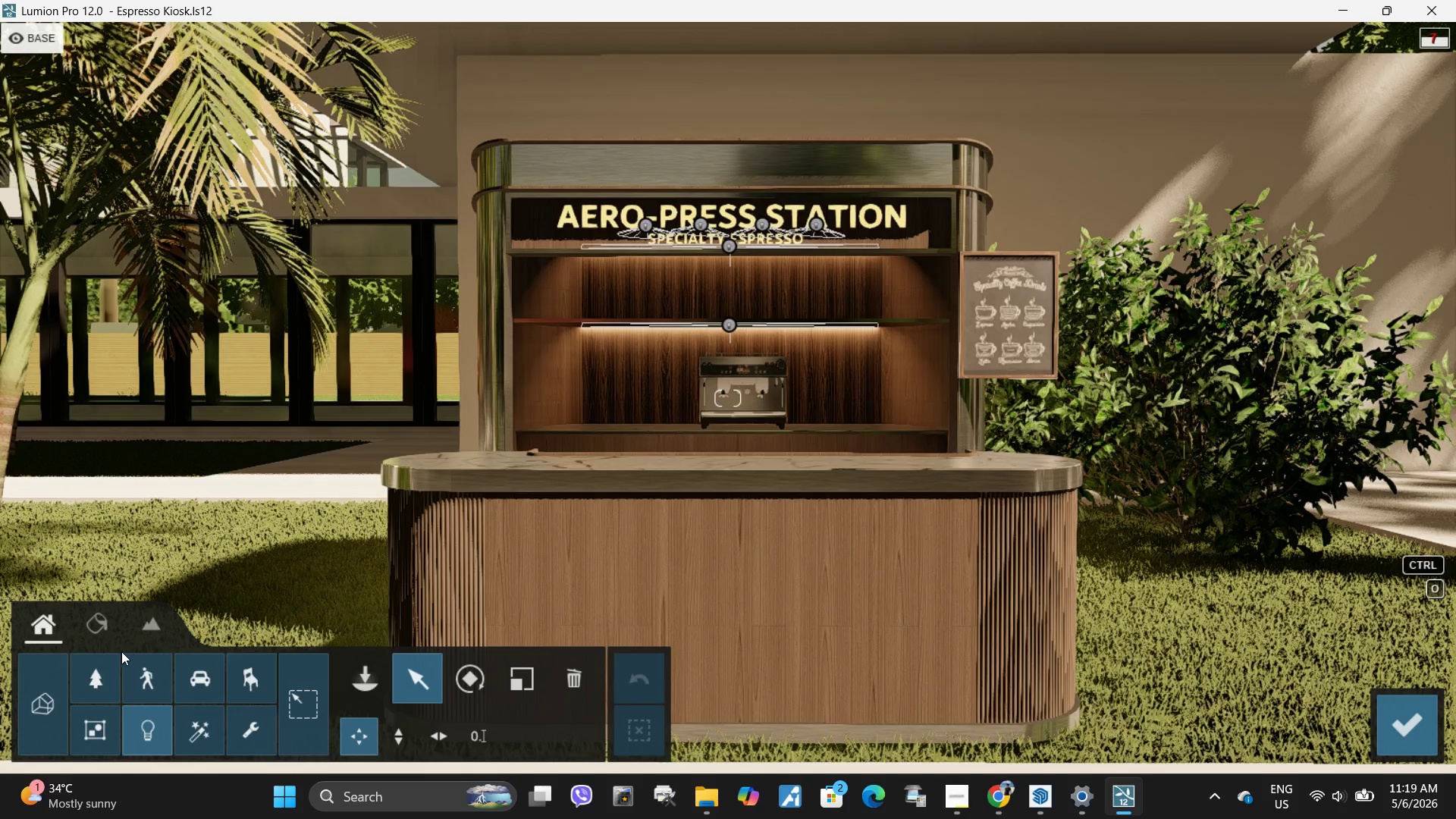 
left_click([99, 629])
 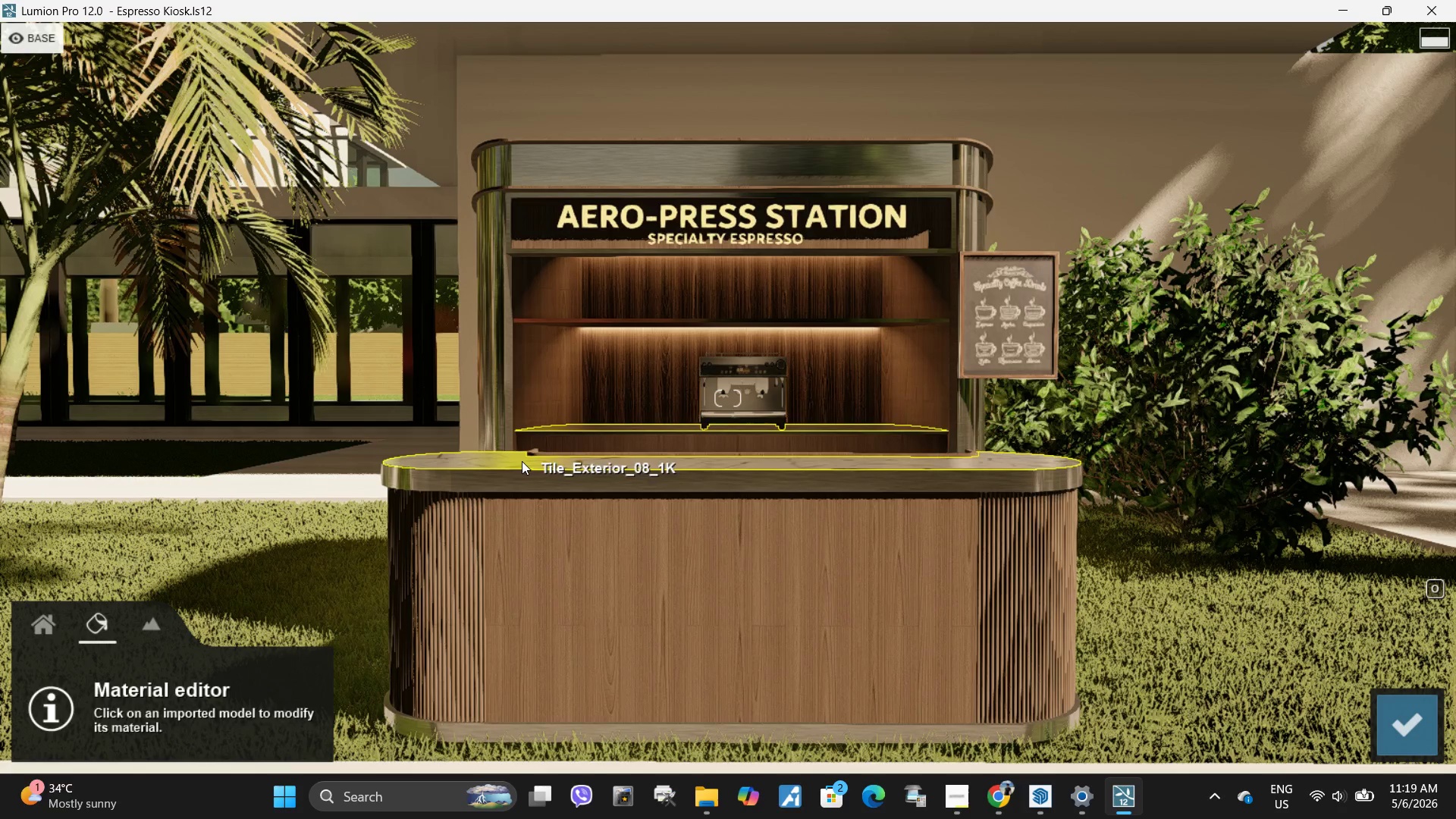 
left_click([522, 461])
 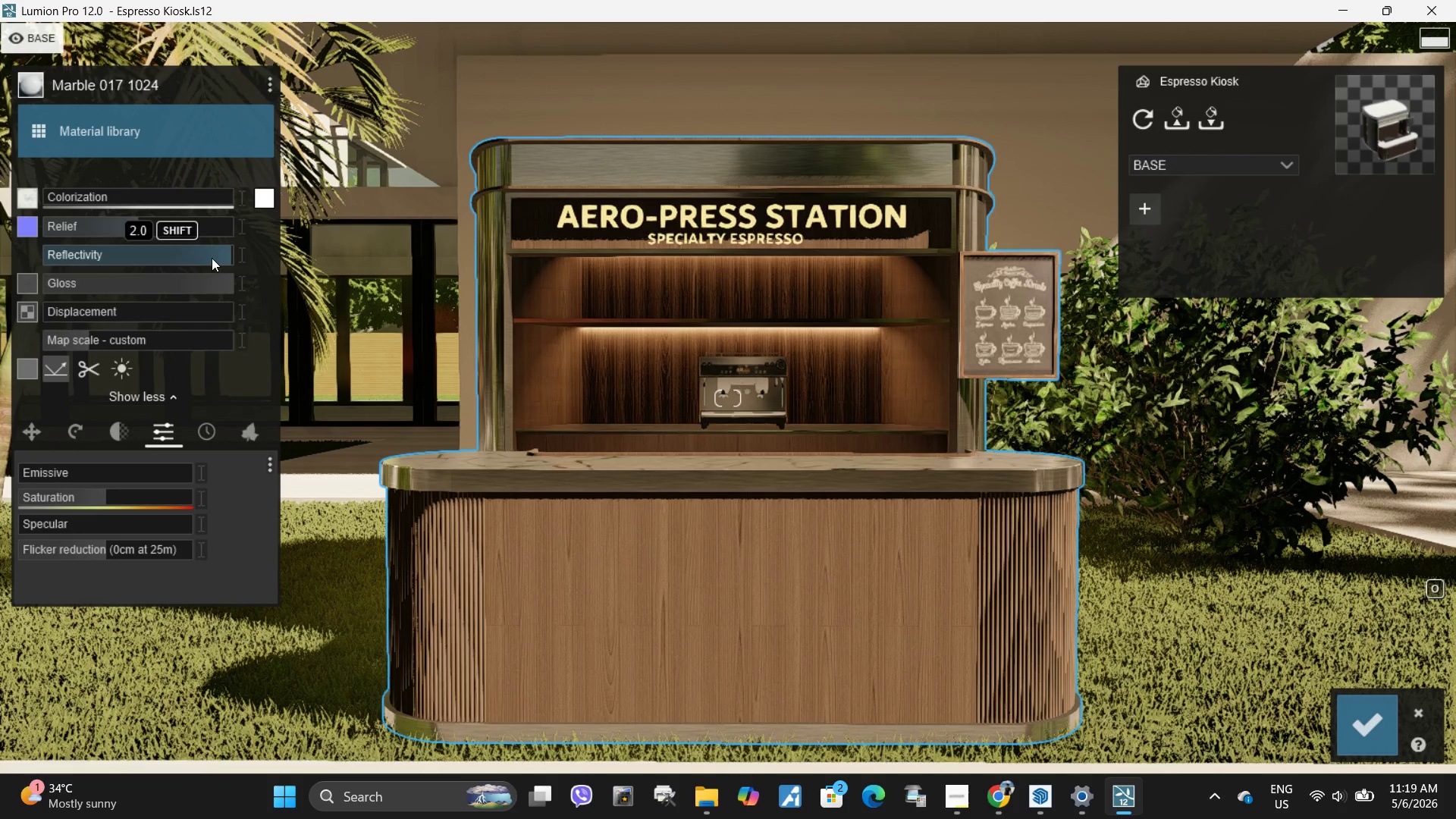 
left_click_drag(start_coordinate=[218, 259], to_coordinate=[208, 267])
 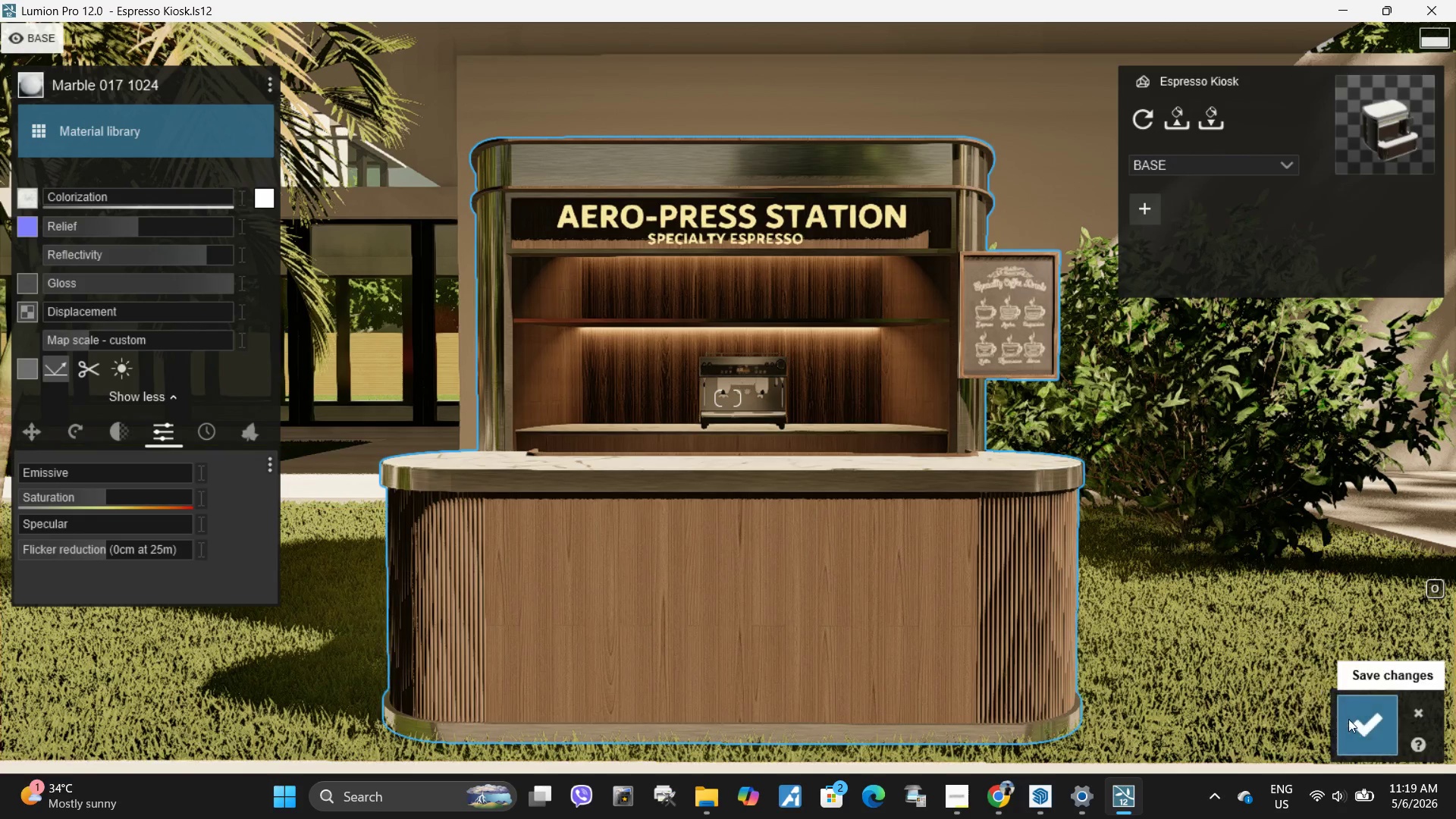 
left_click([1363, 724])
 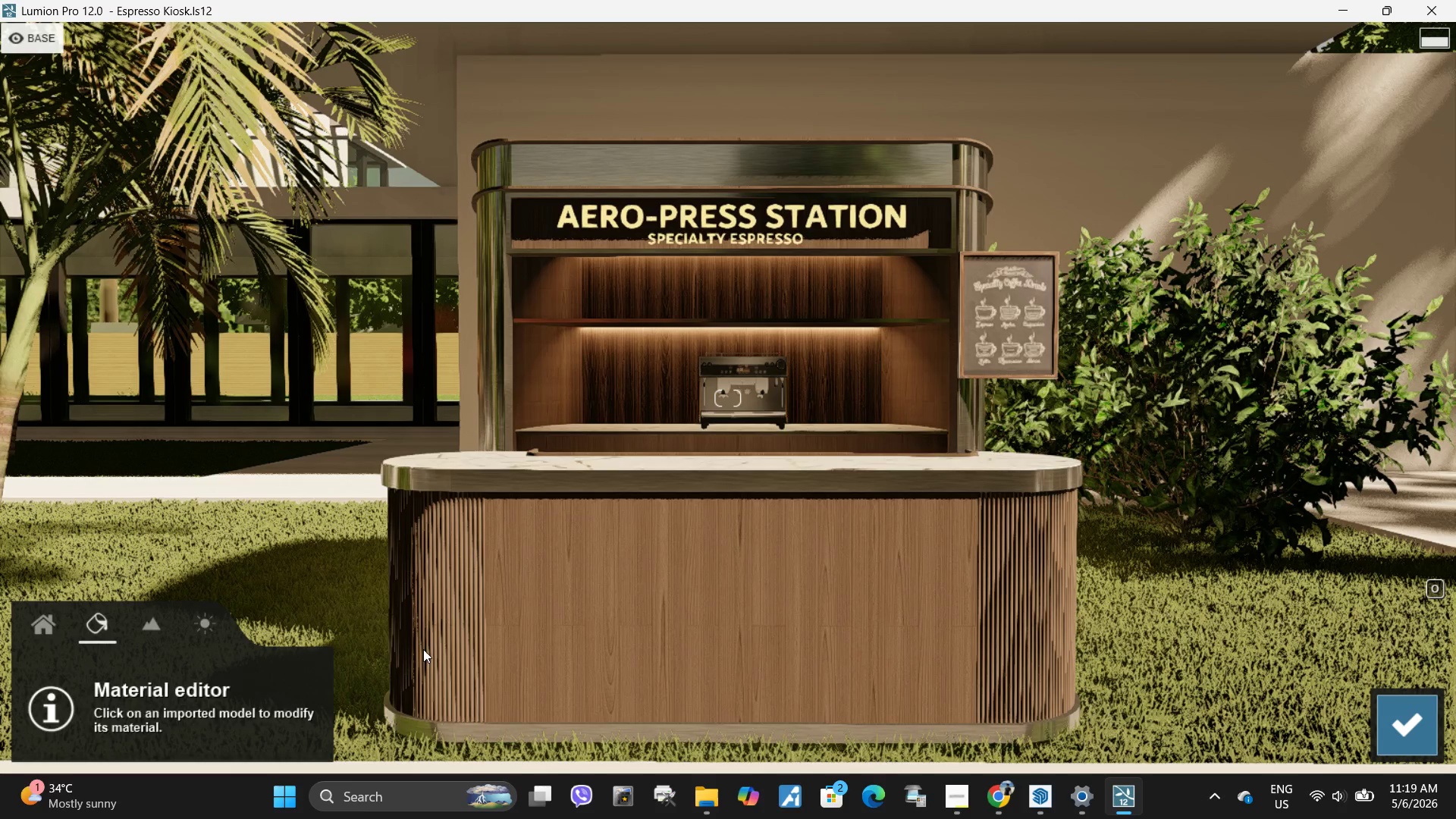 
left_click([258, 648])
 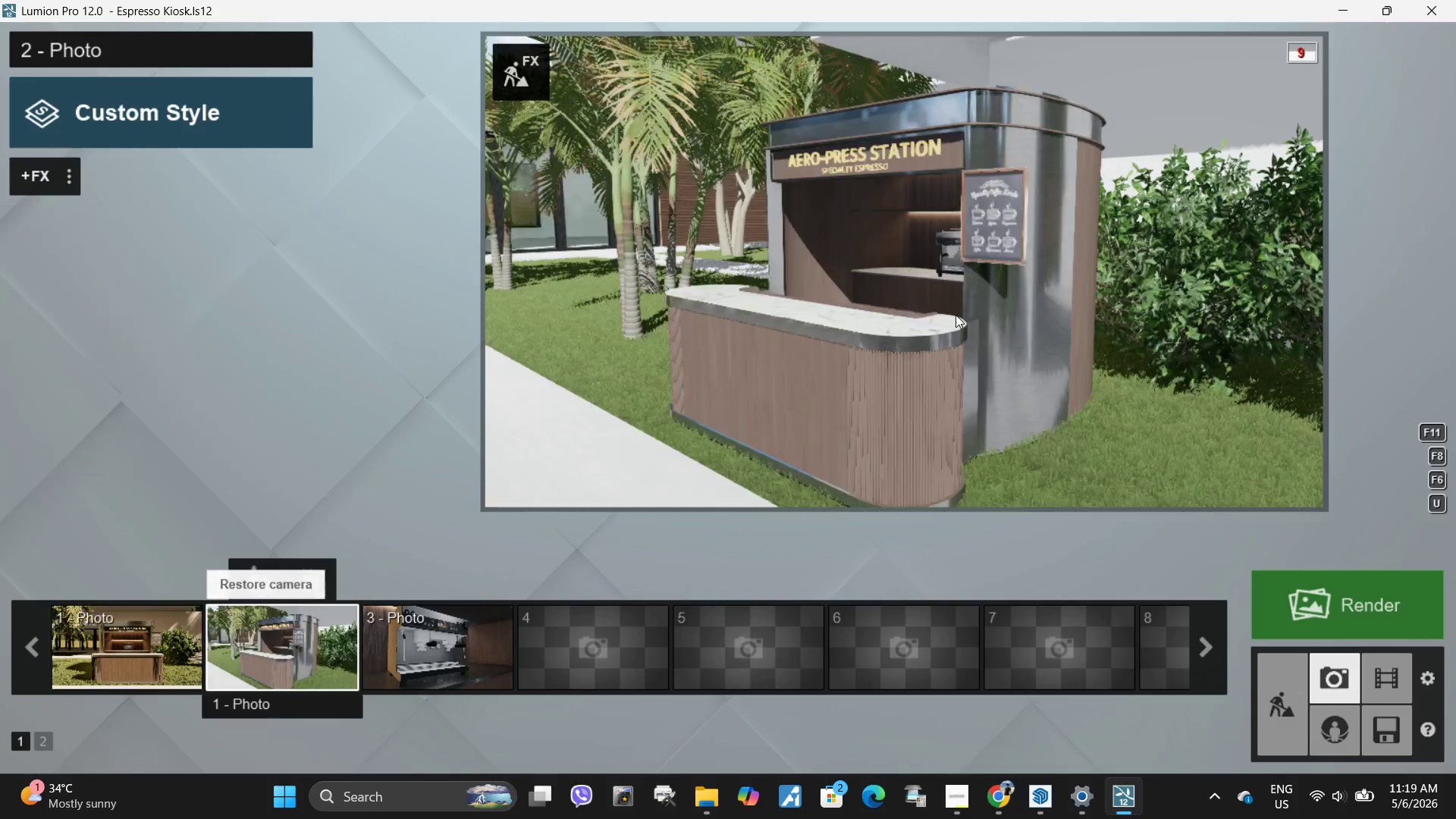 
left_click([961, 311])
 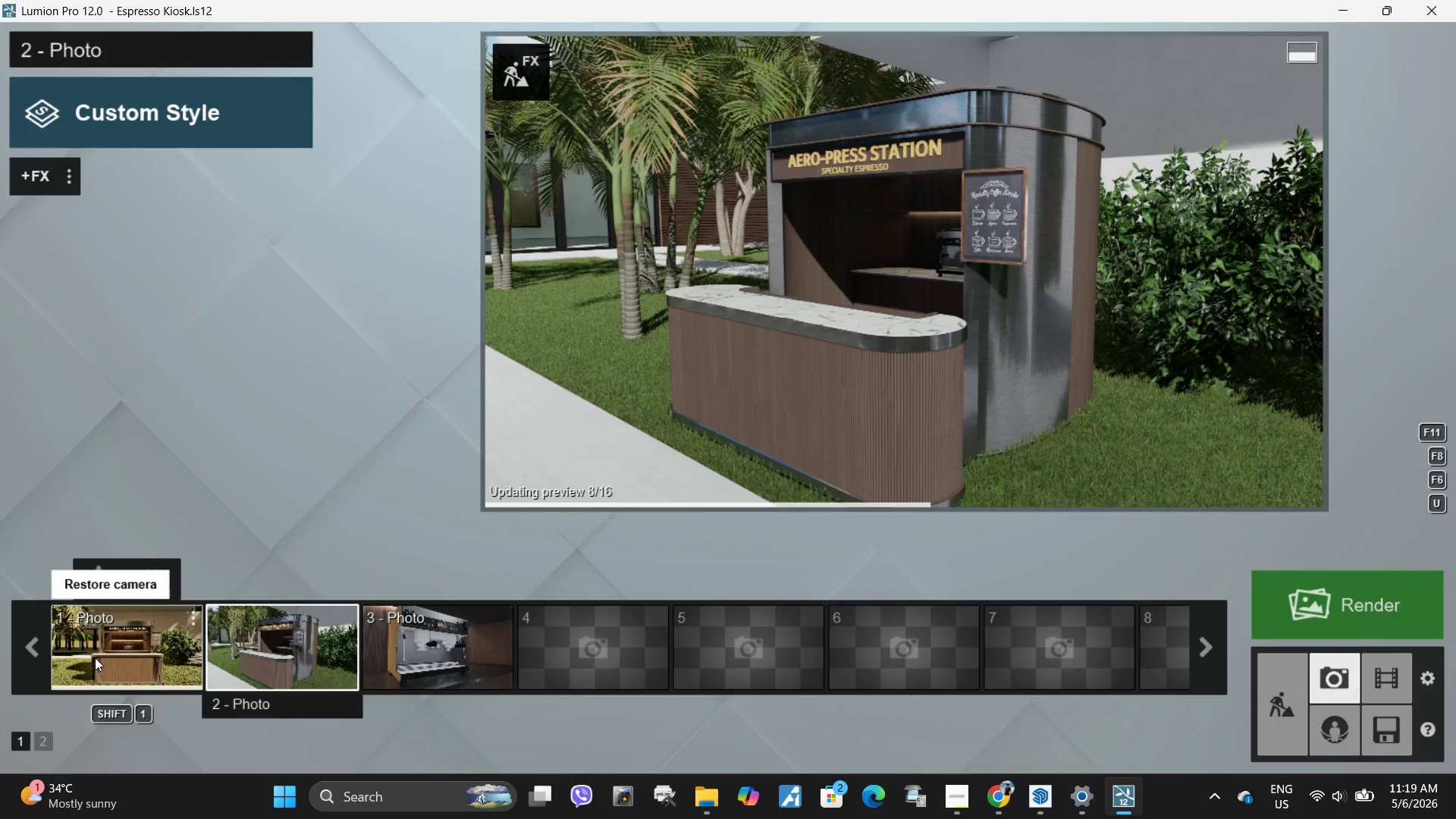 
left_click([106, 655])
 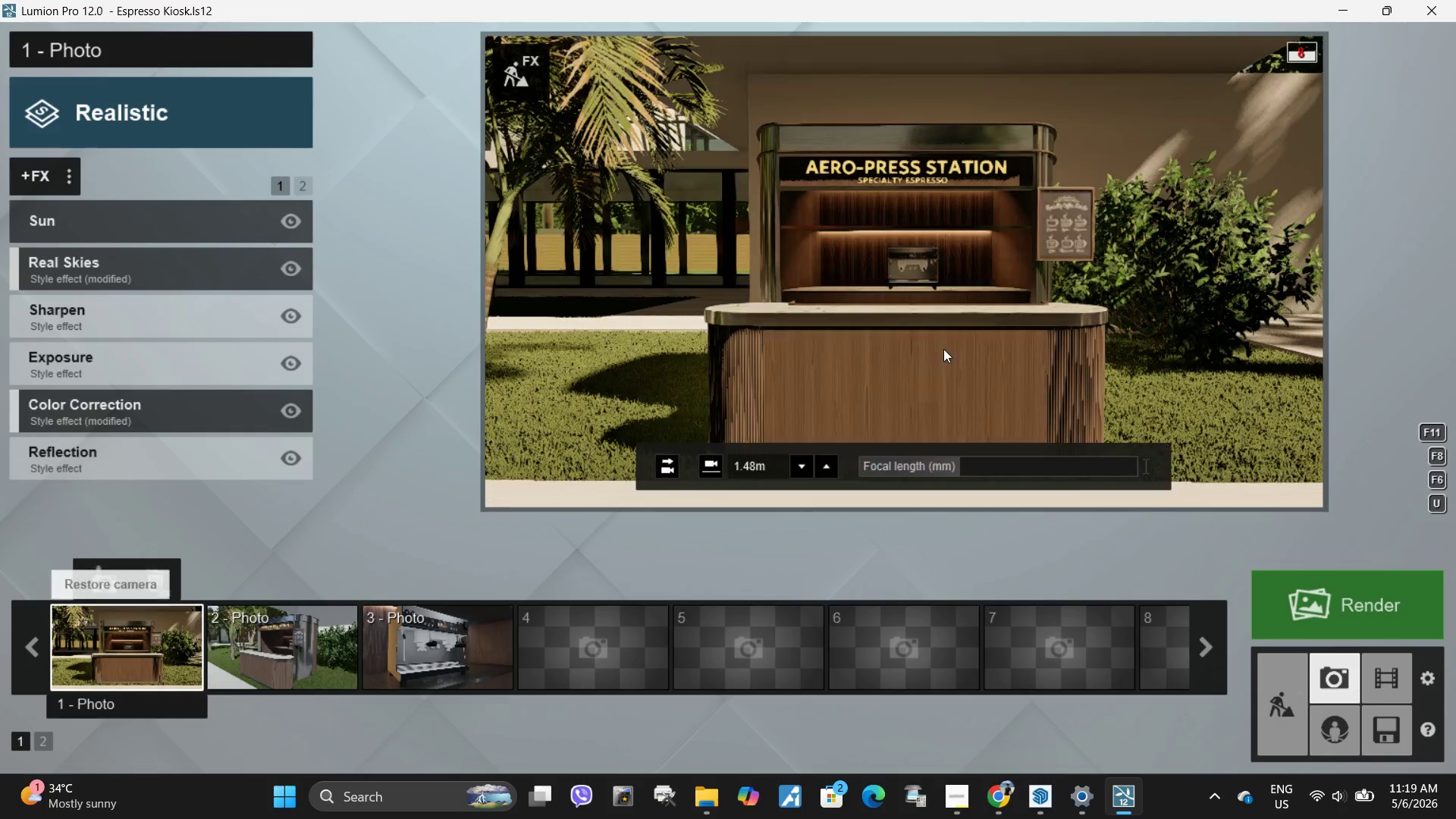 
double_click([943, 349])
 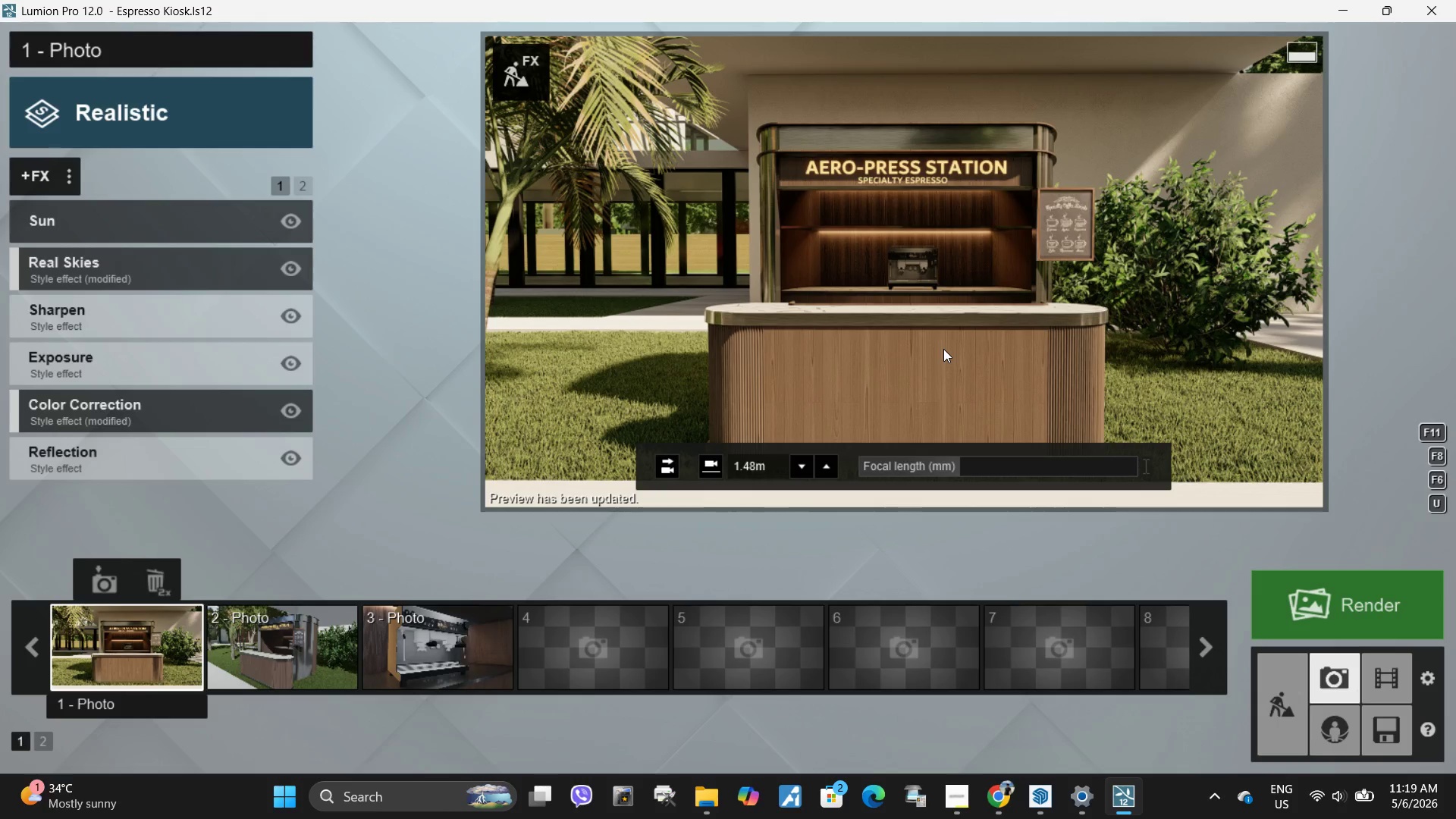 
wait(14.97)
 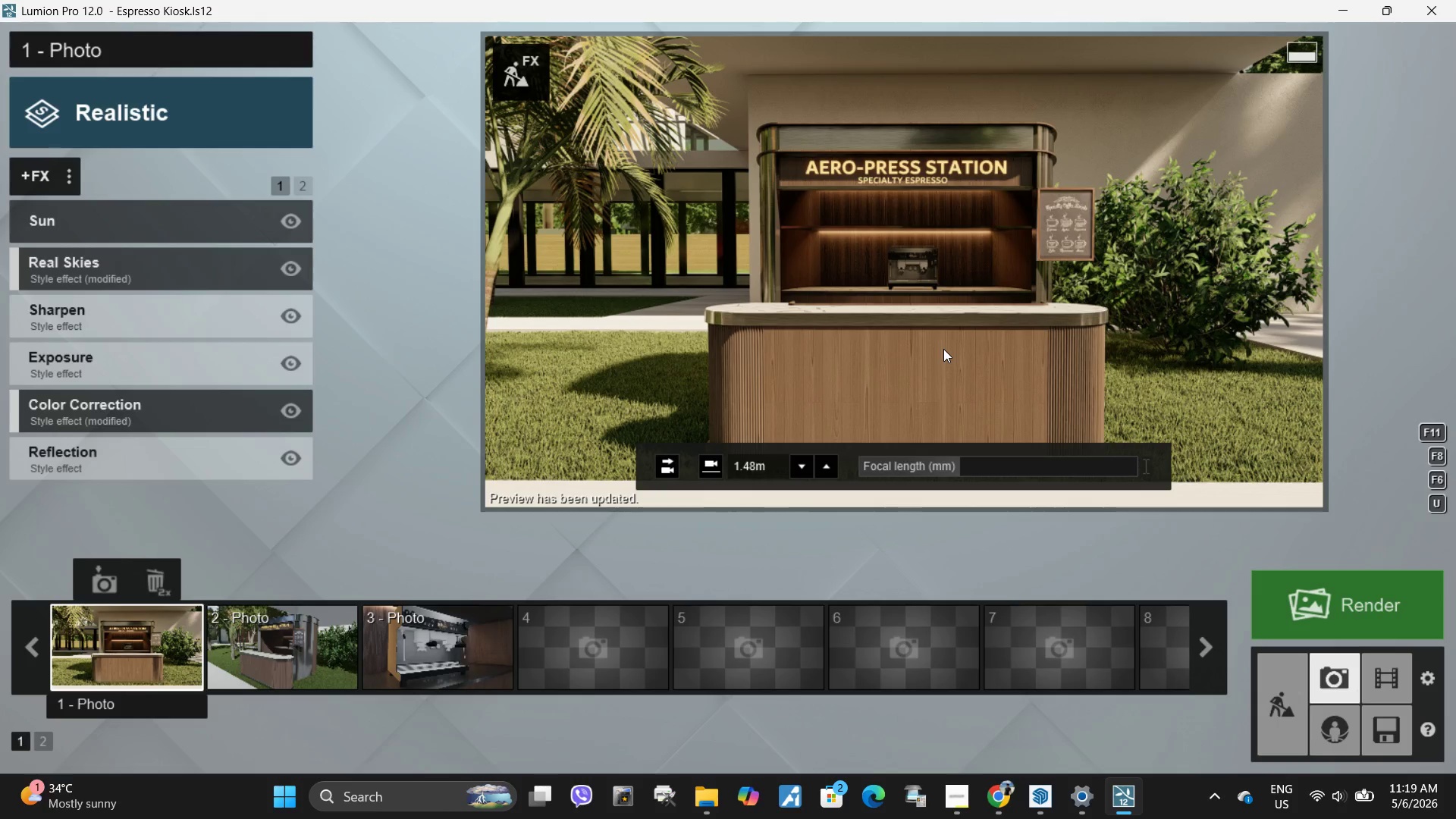 
left_click([964, 812])